 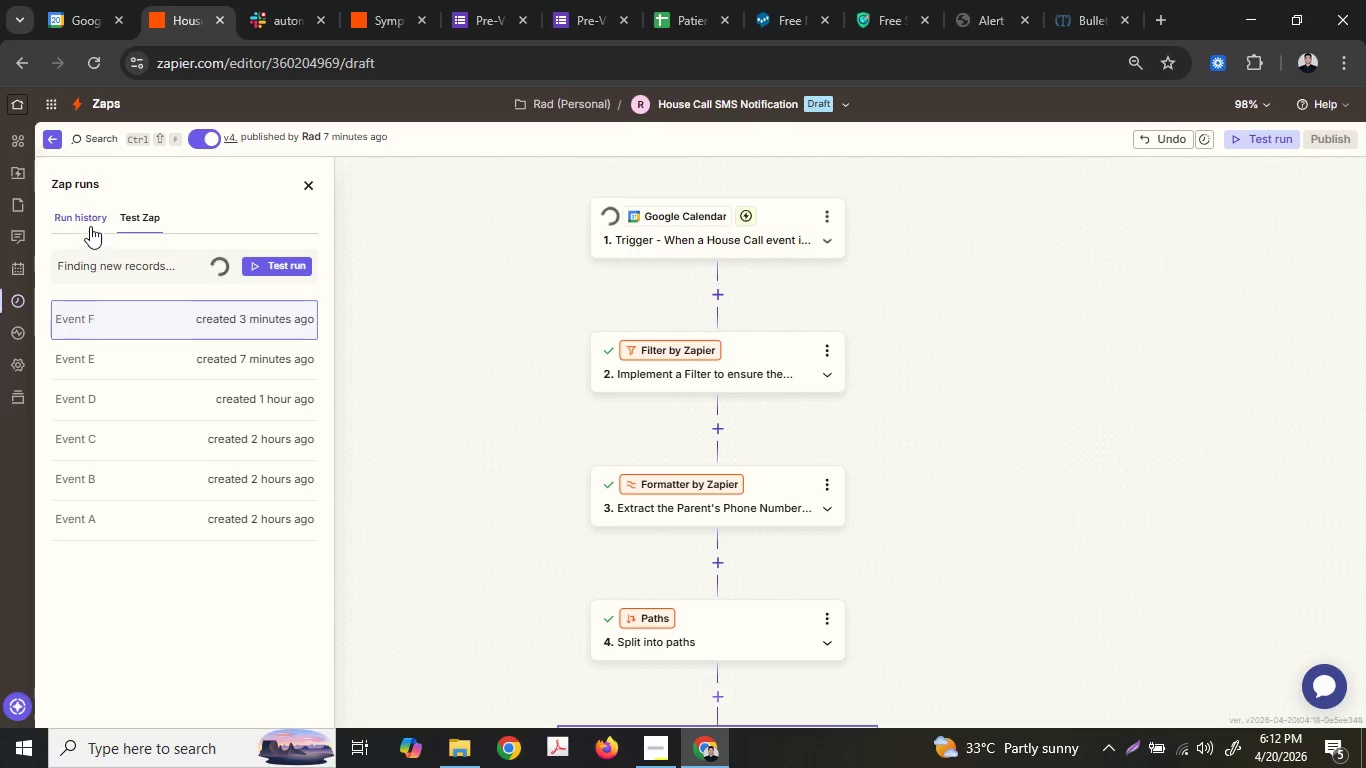 
left_click([294, 371])
 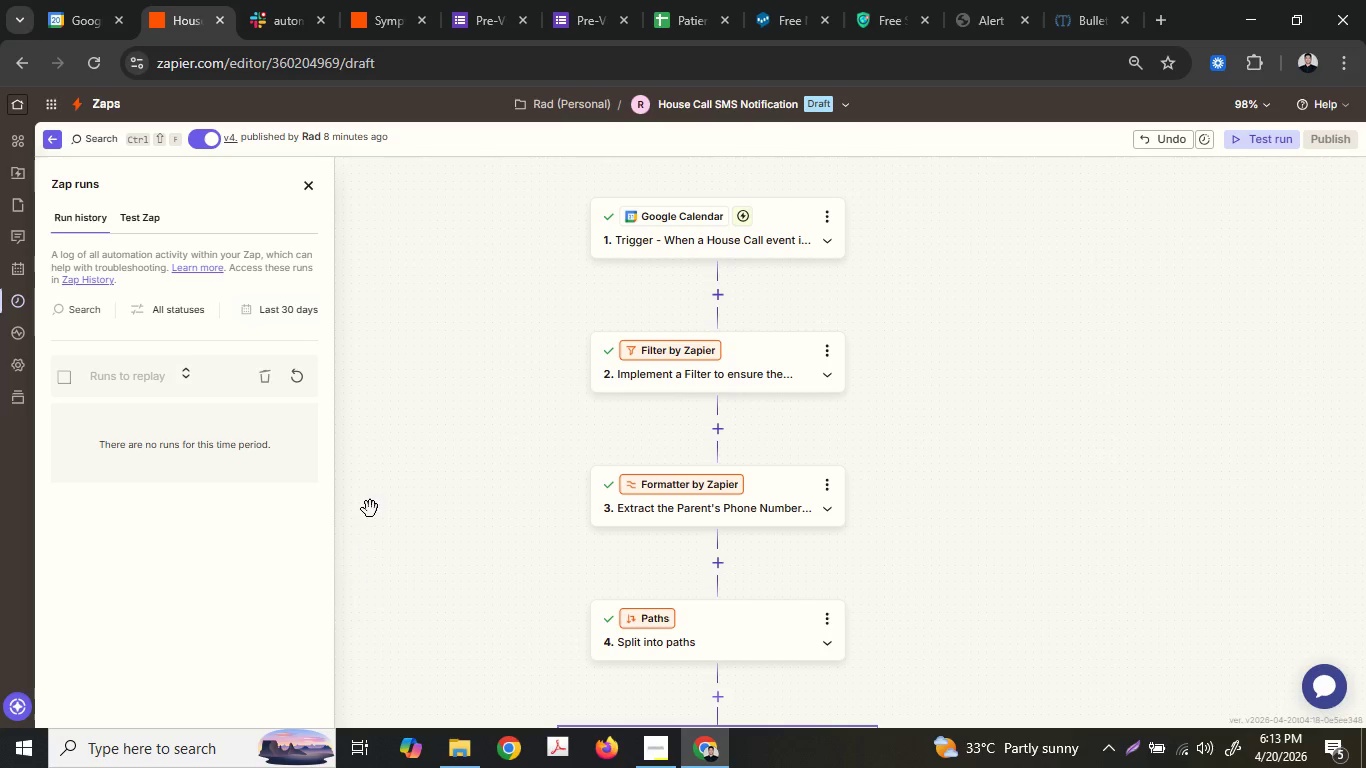 
wait(66.98)
 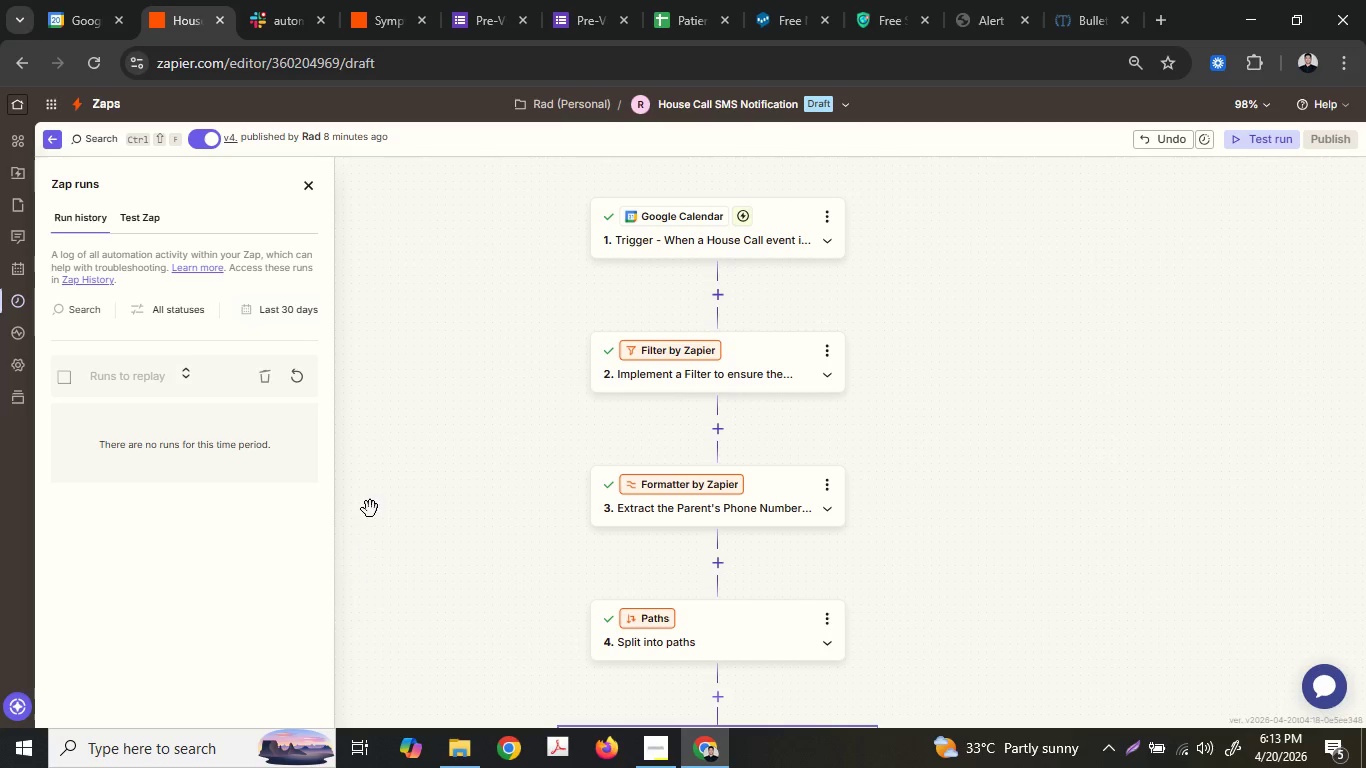 
left_click([224, 263])
 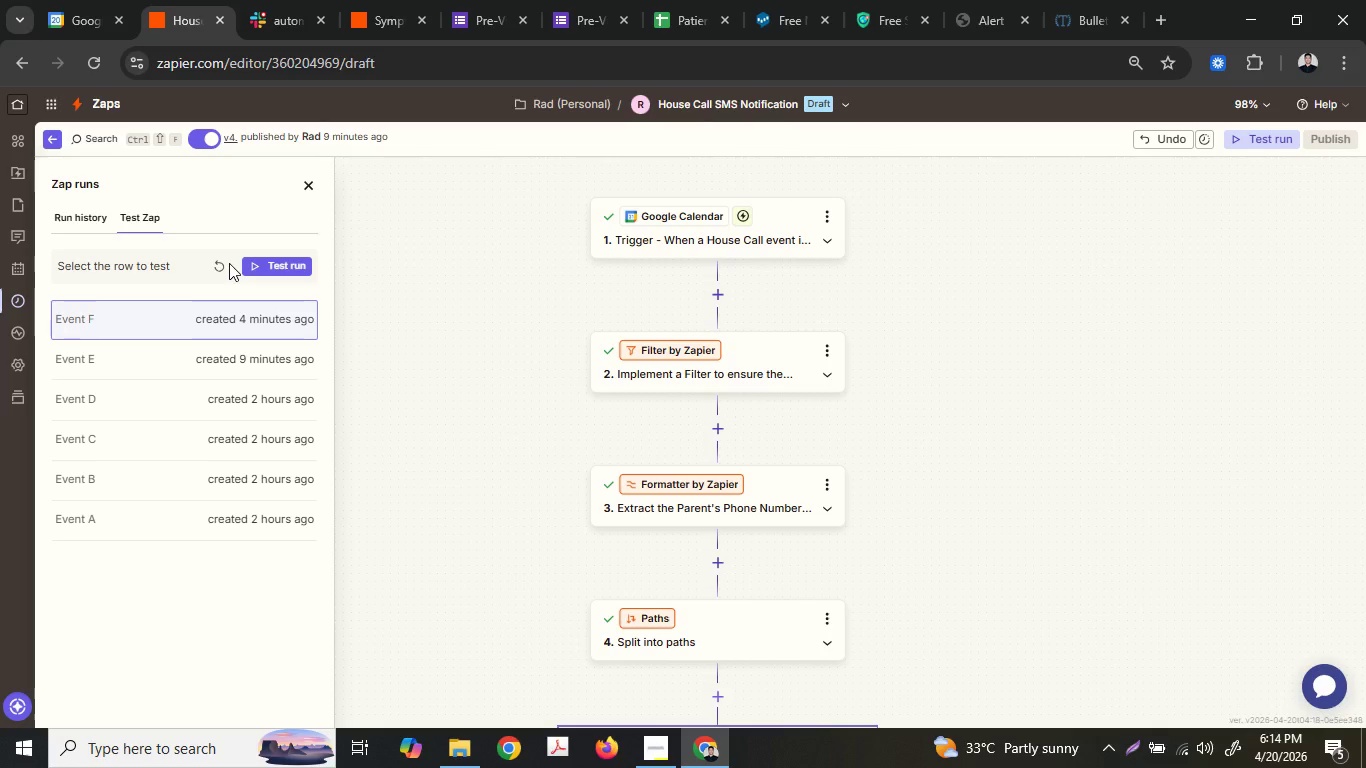 
wait(57.42)
 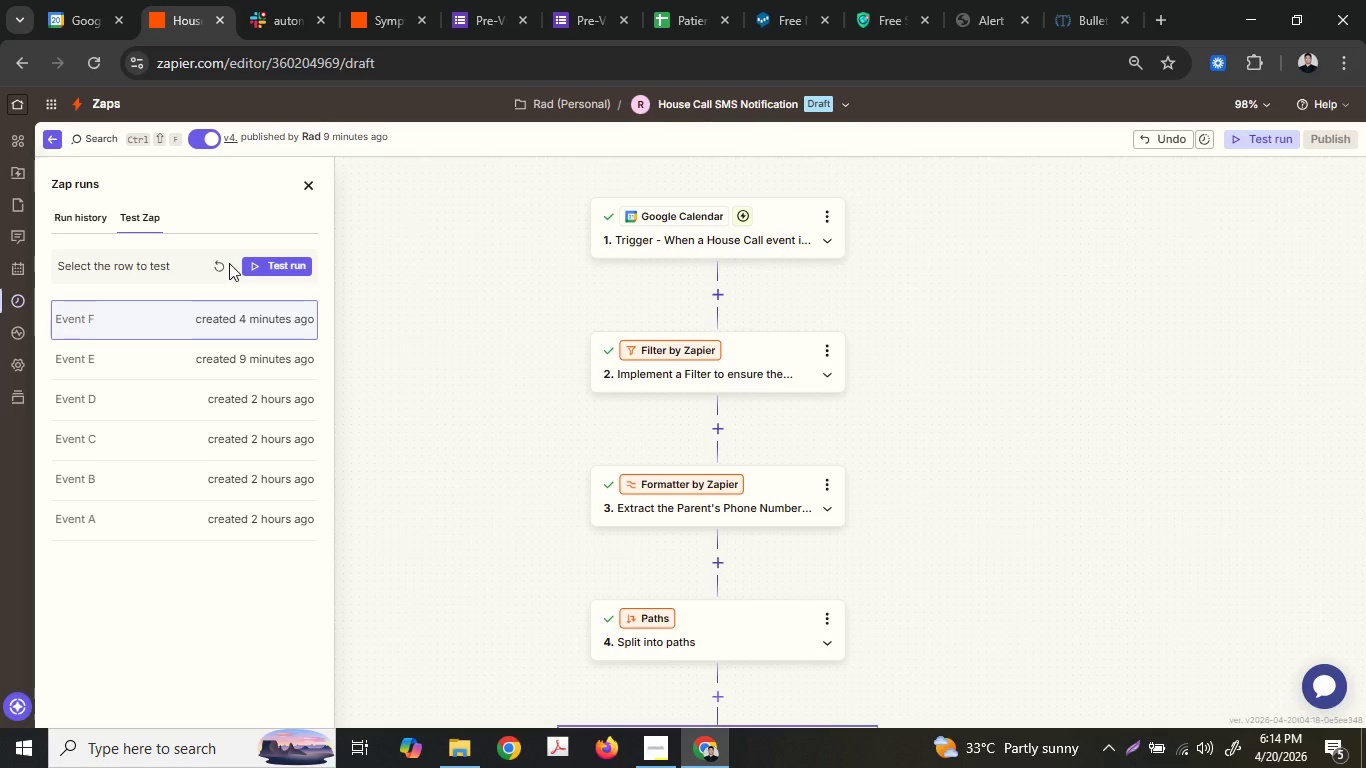 
left_click([106, 213])
 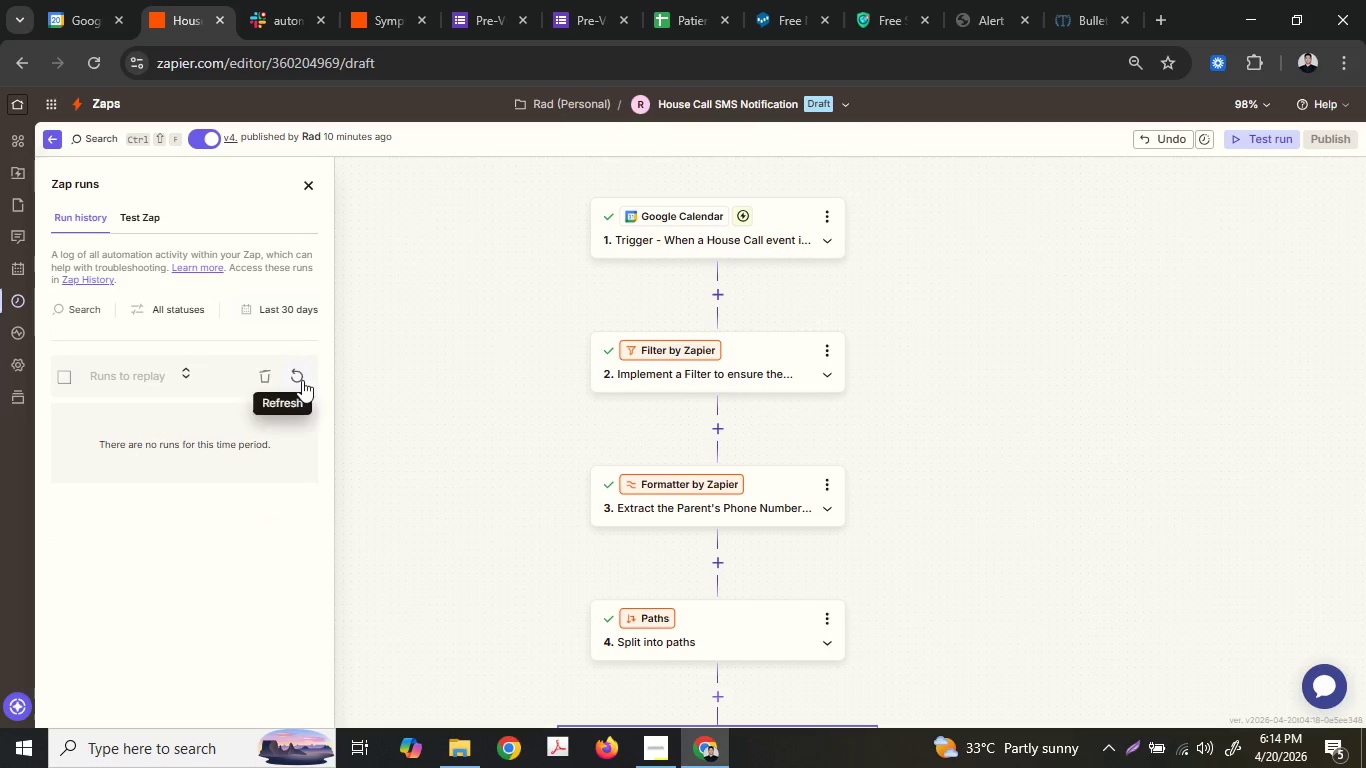 
left_click([302, 381])
 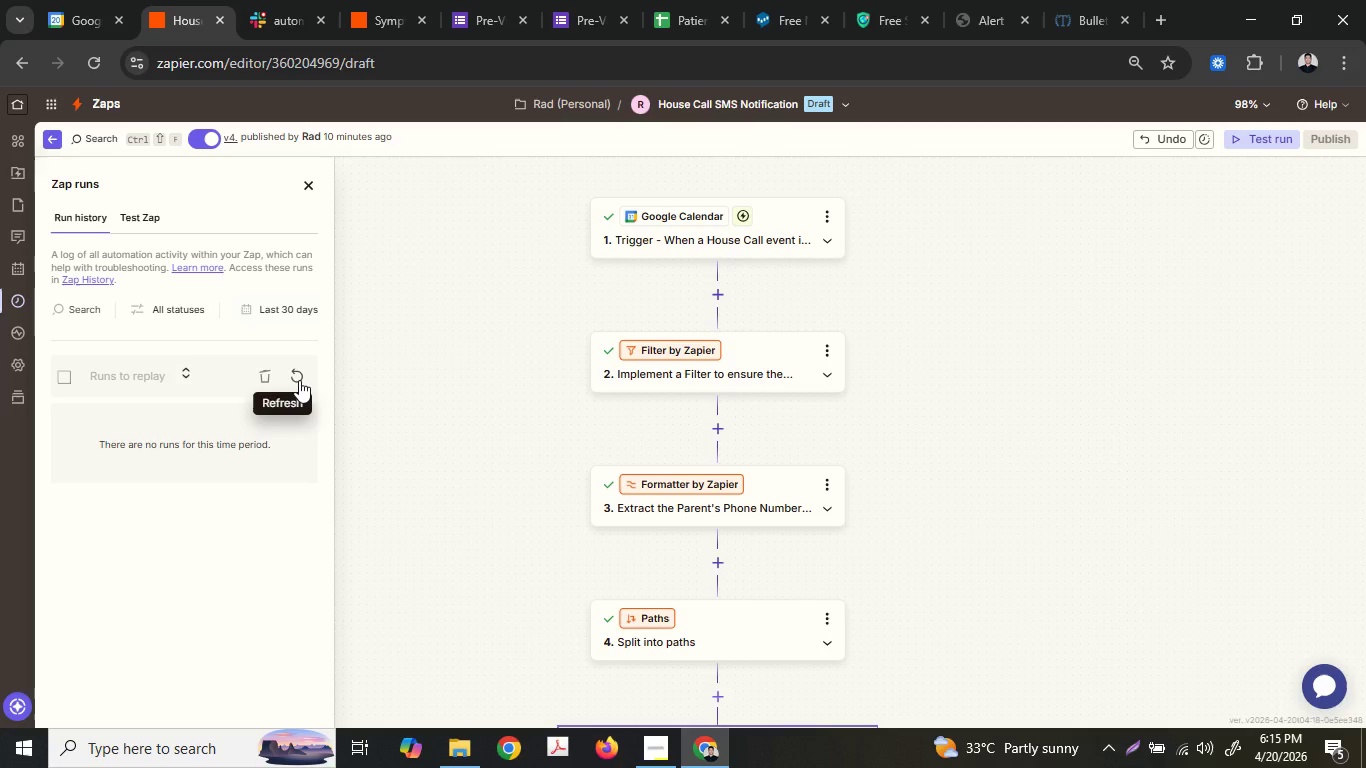 
wait(45.34)
 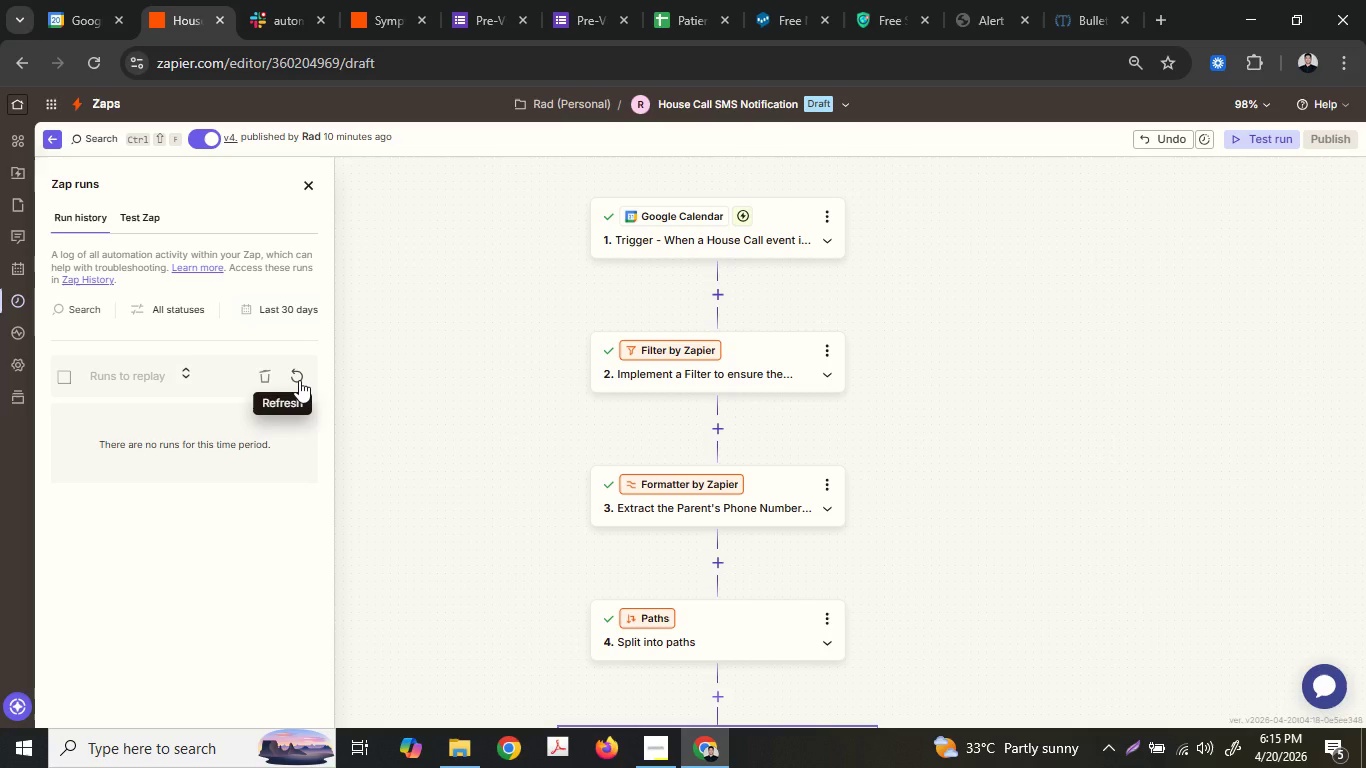 
left_click([299, 379])
 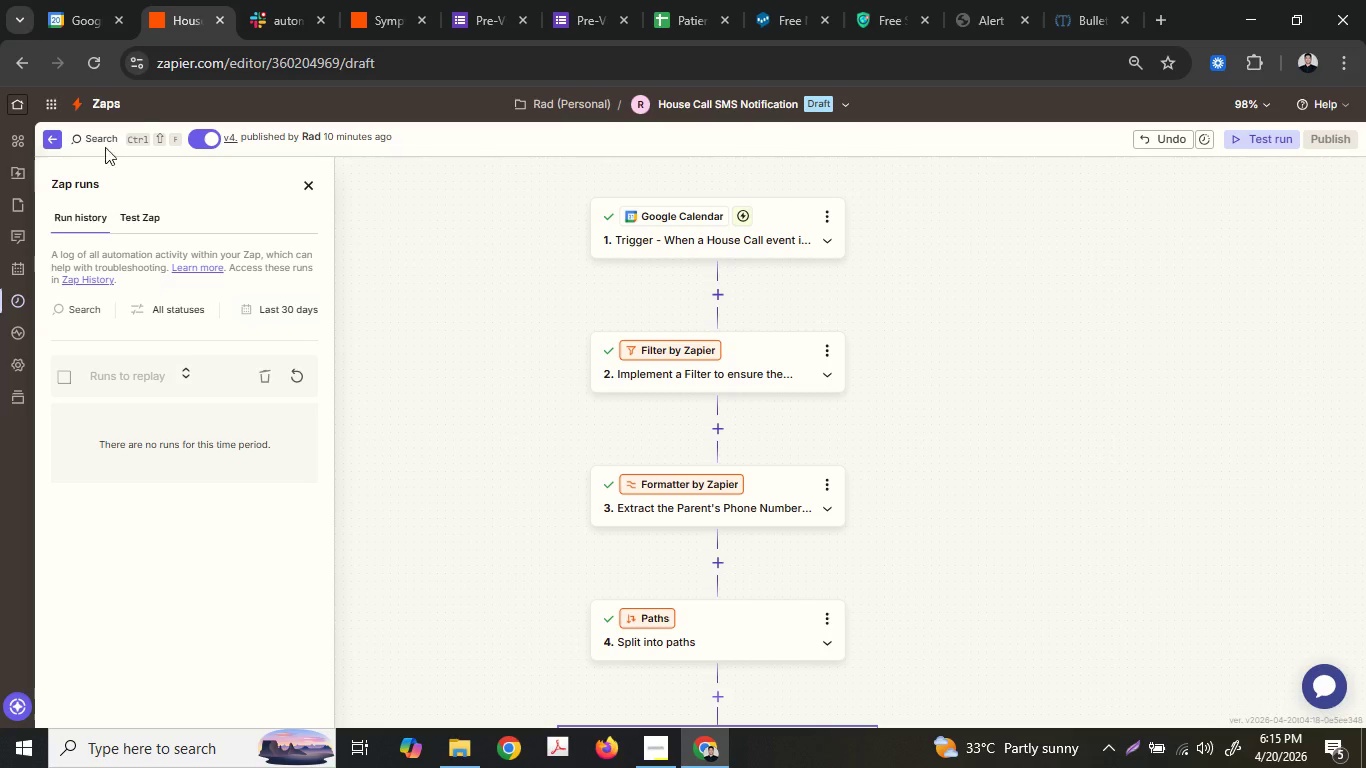 
left_click([358, 0])
 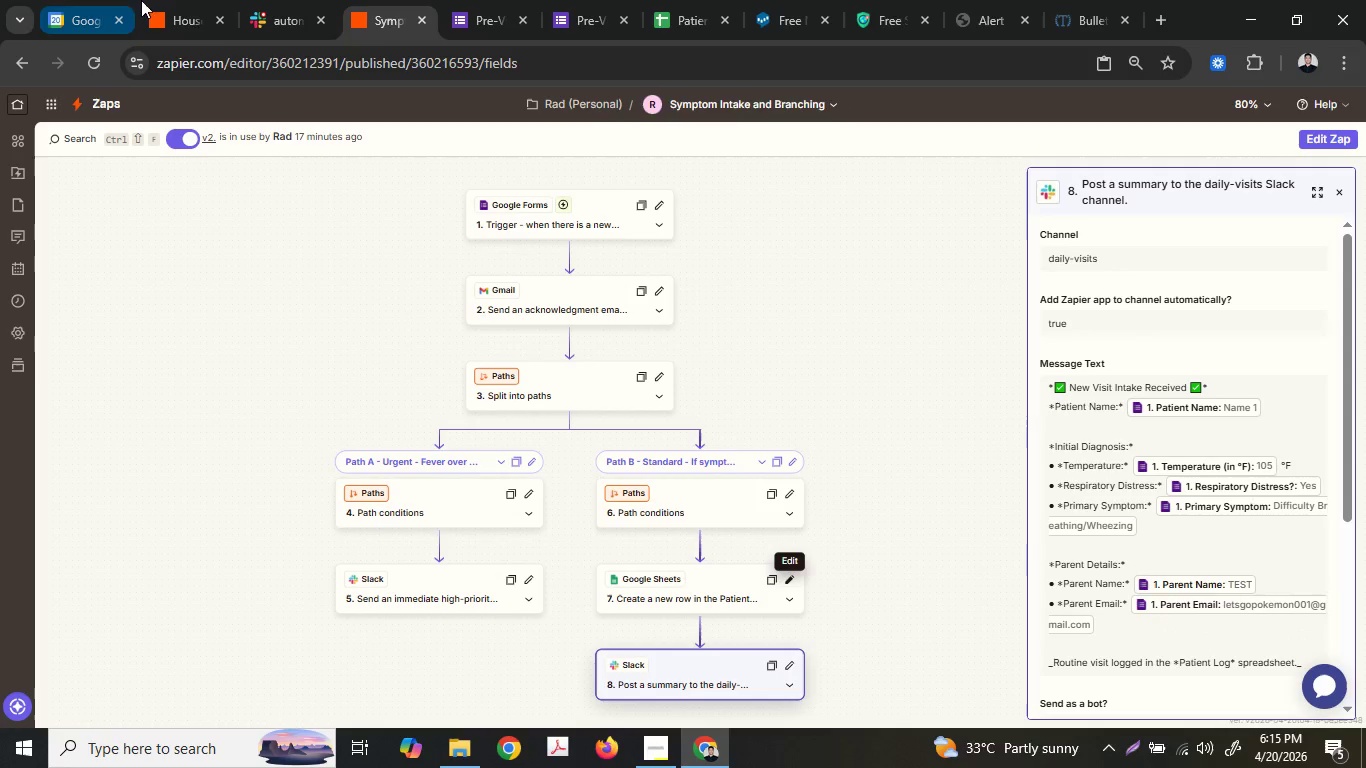 
left_click([190, 0])
 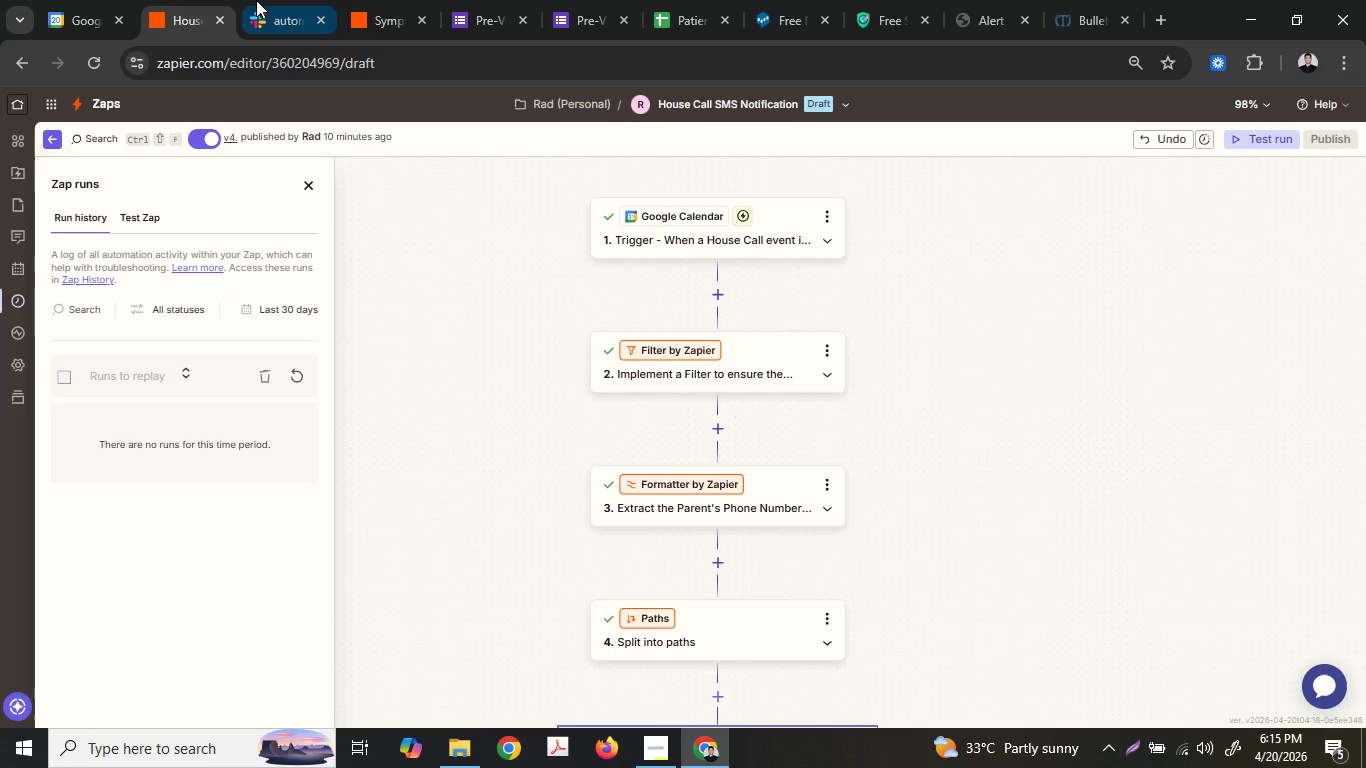 
left_click([257, 0])
 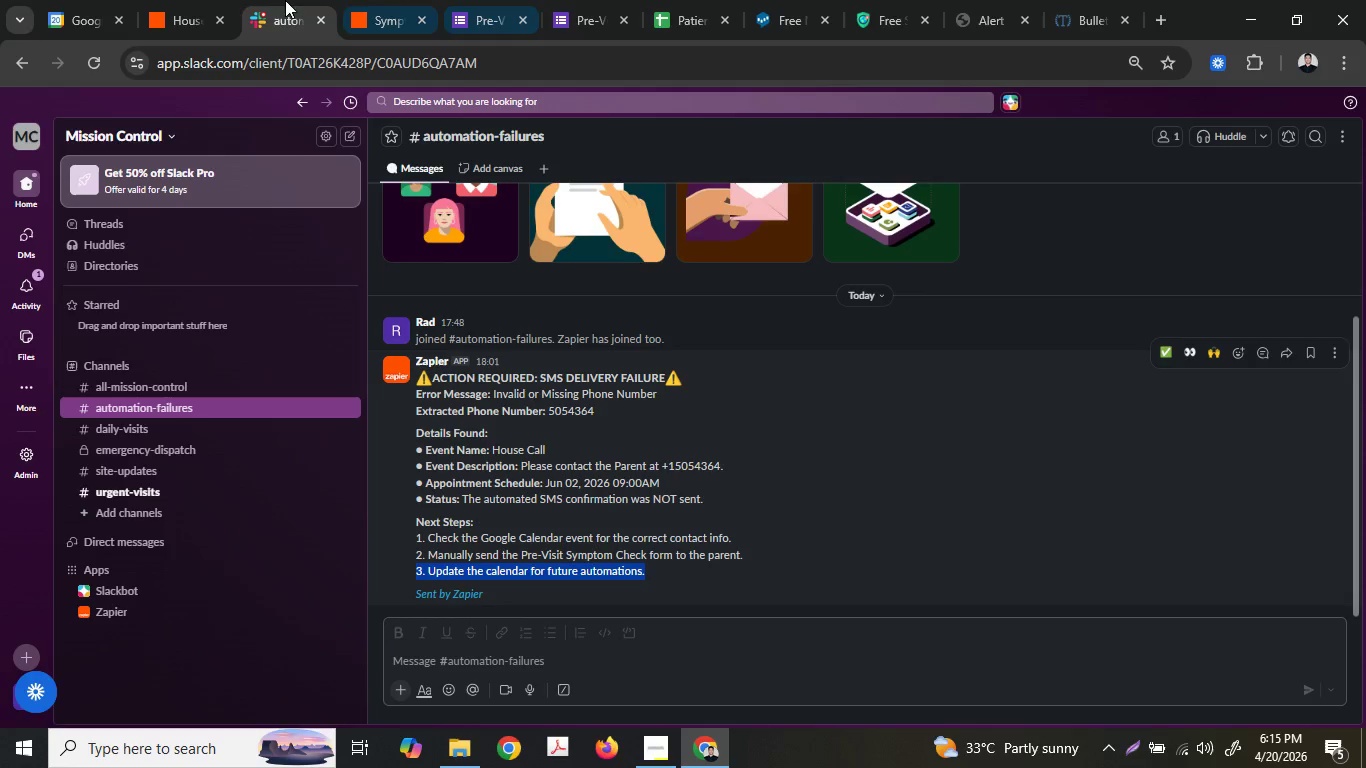 
left_click([104, 0])
 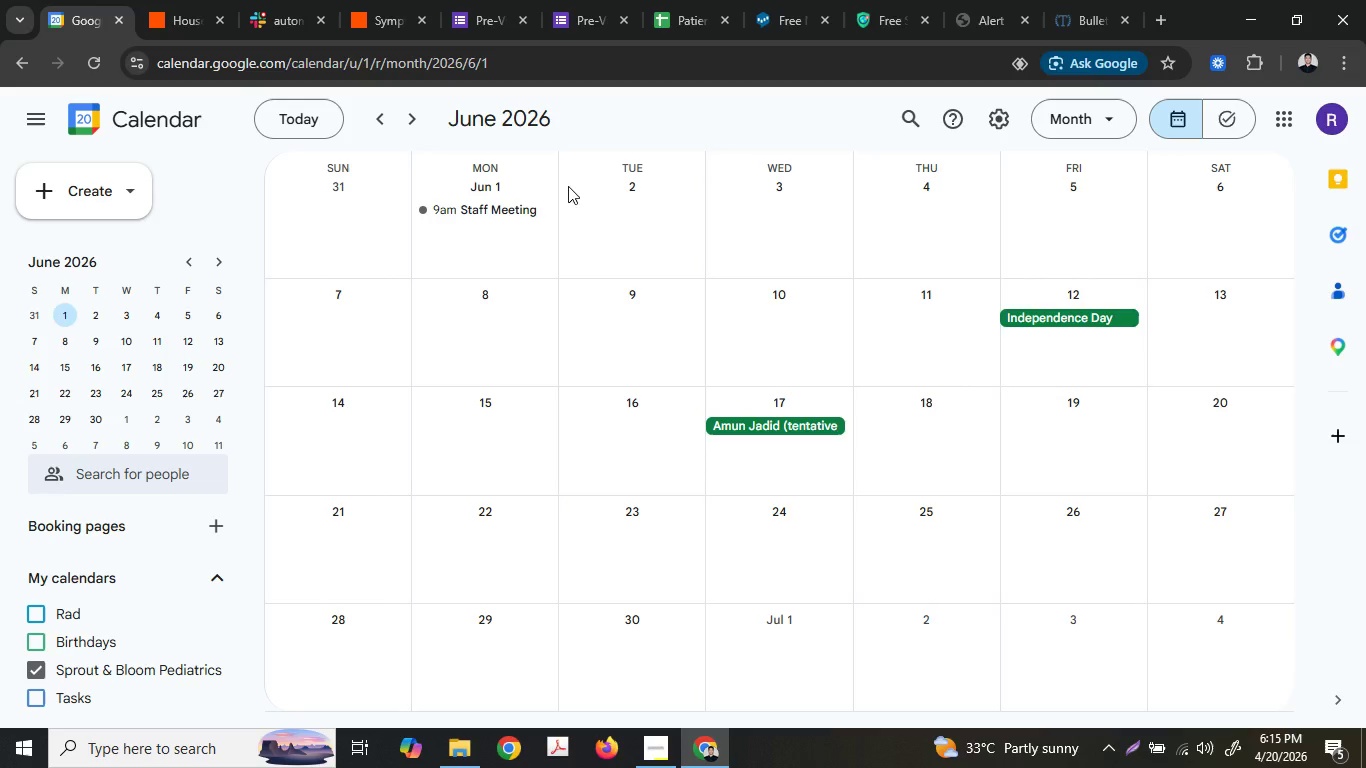 
right_click([510, 209])
 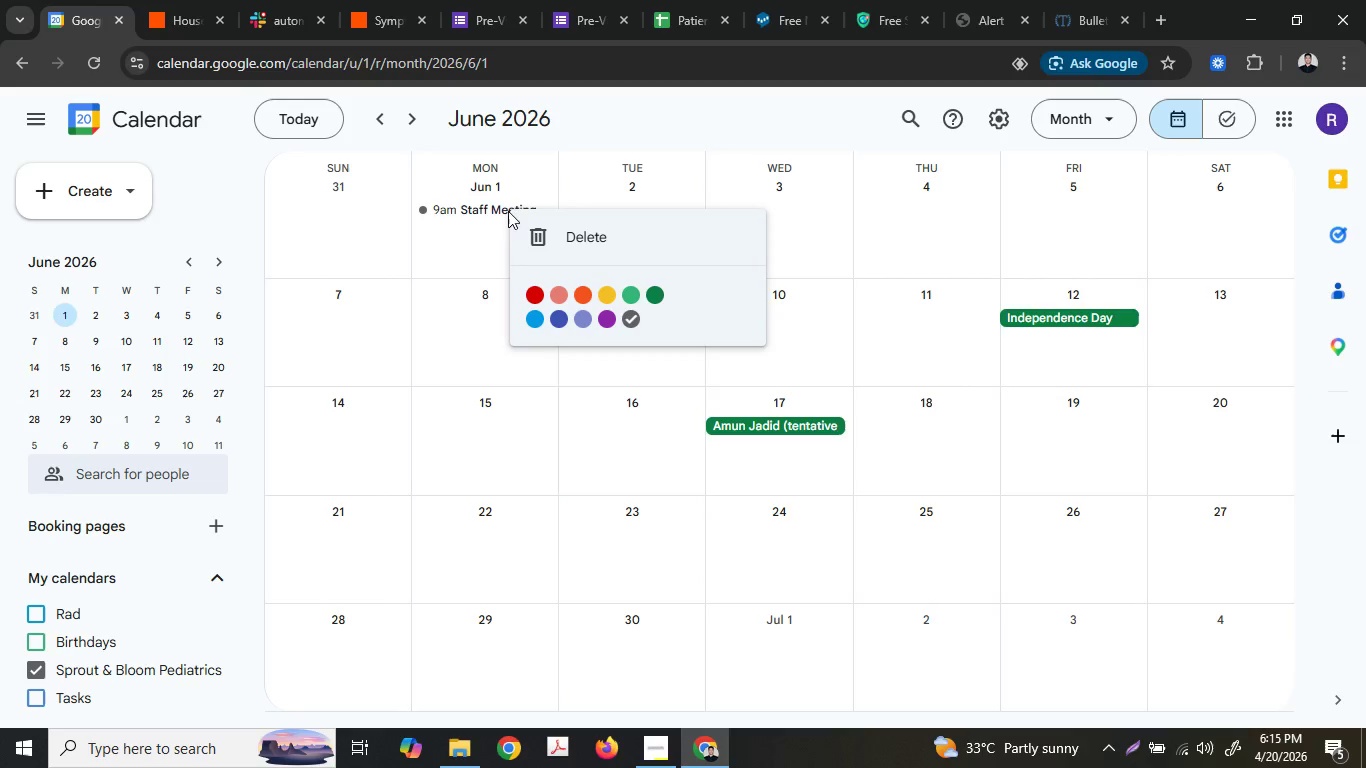 
left_click([491, 208])
 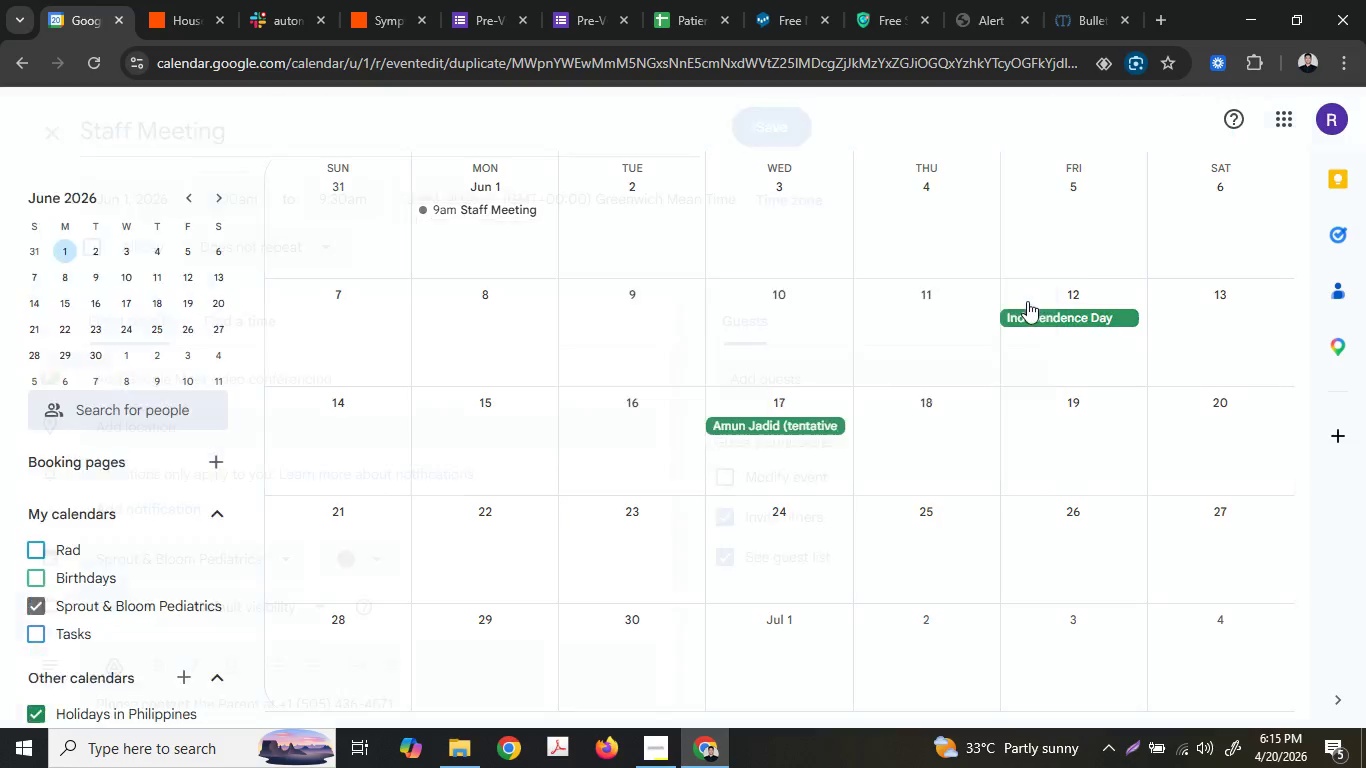 
left_click([135, 186])
 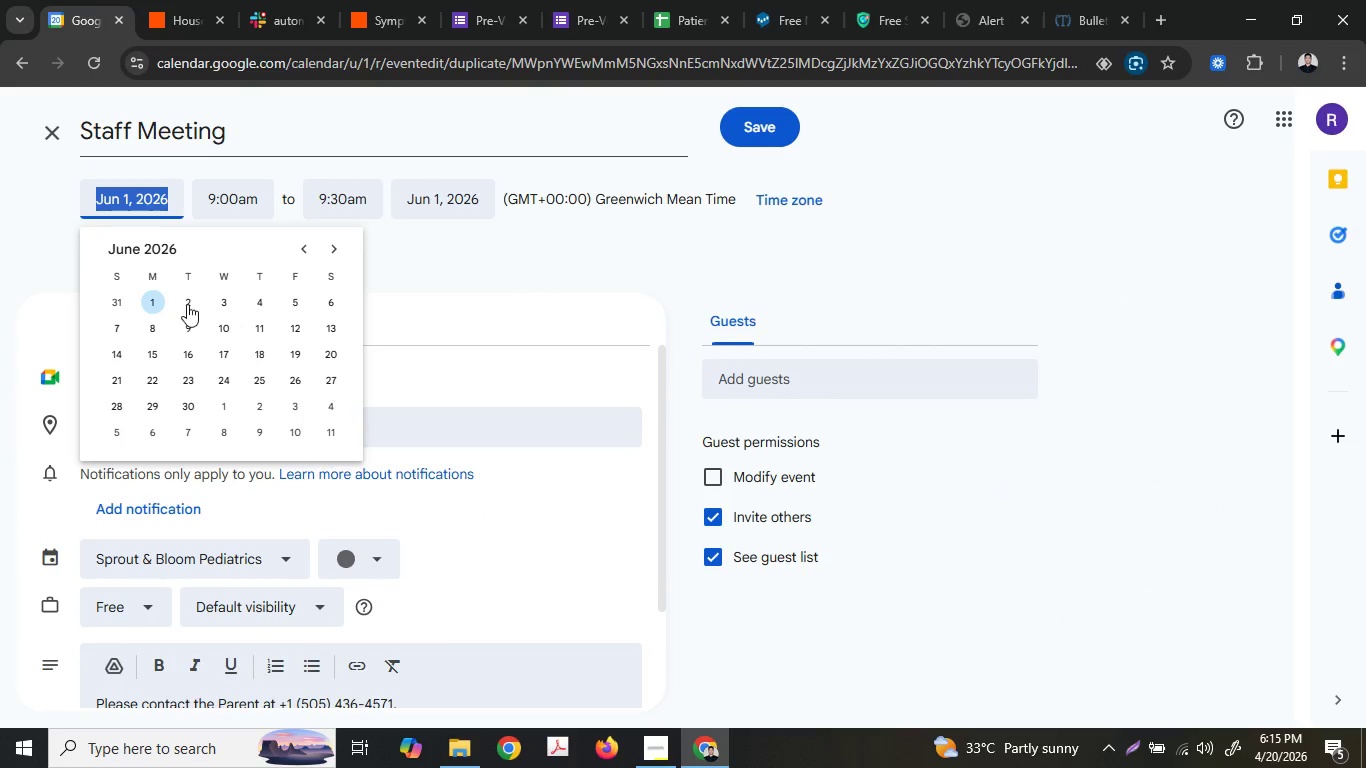 
left_click([188, 305])
 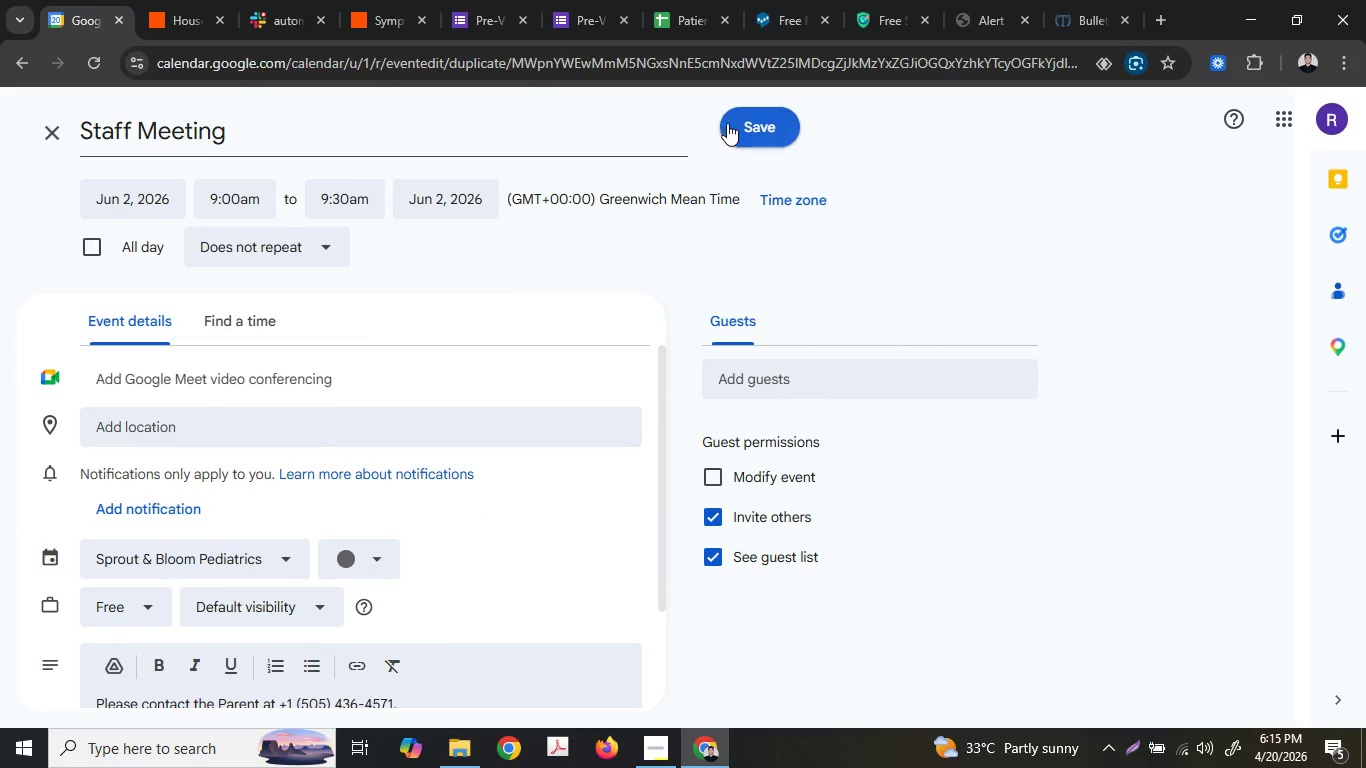 
left_click([751, 134])
 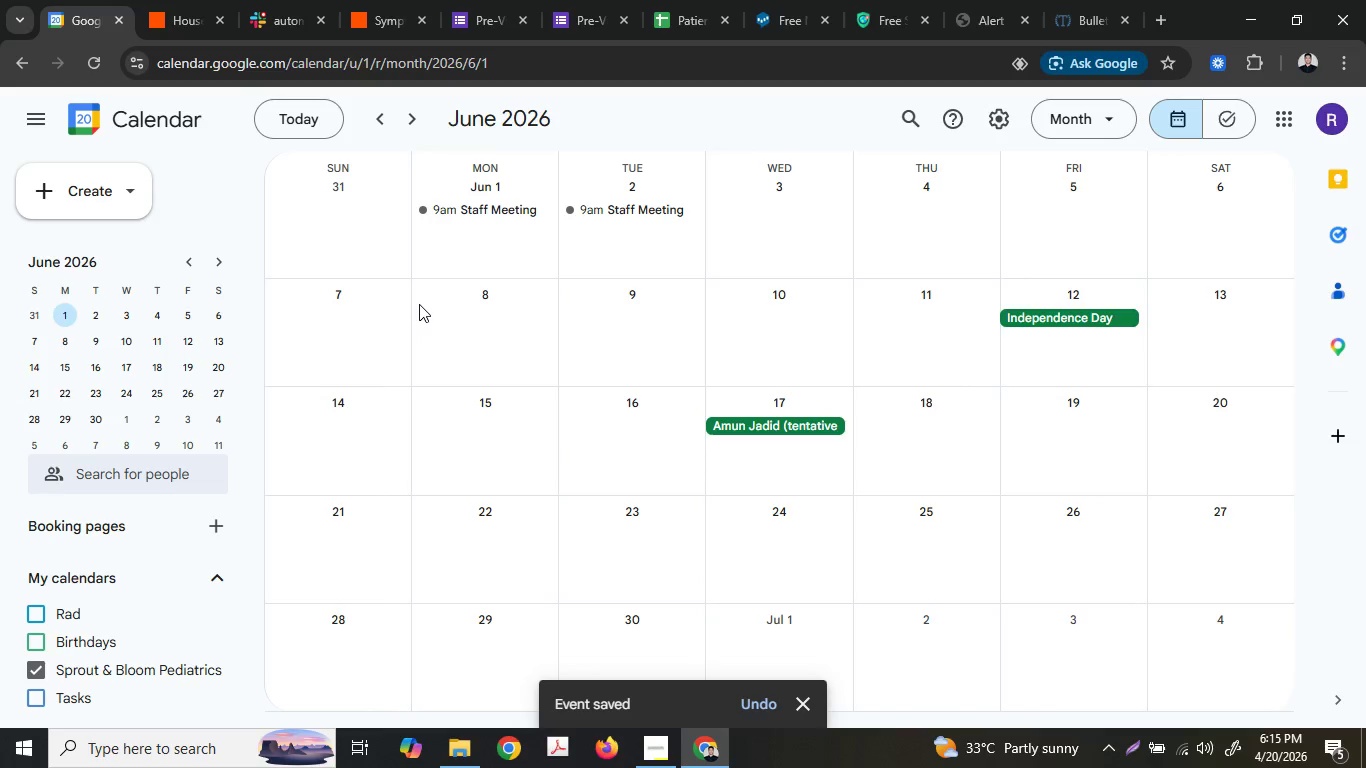 
left_click([210, 0])
 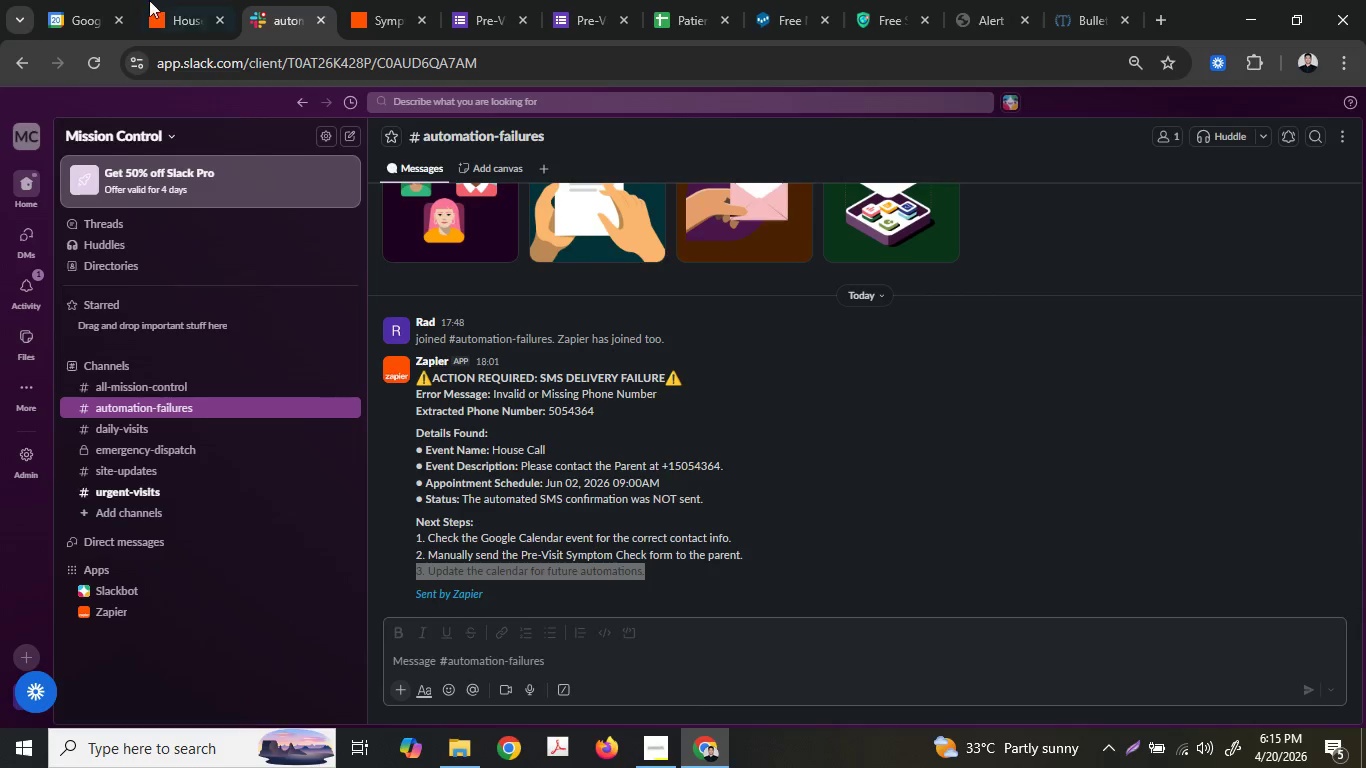 
double_click([67, 0])
 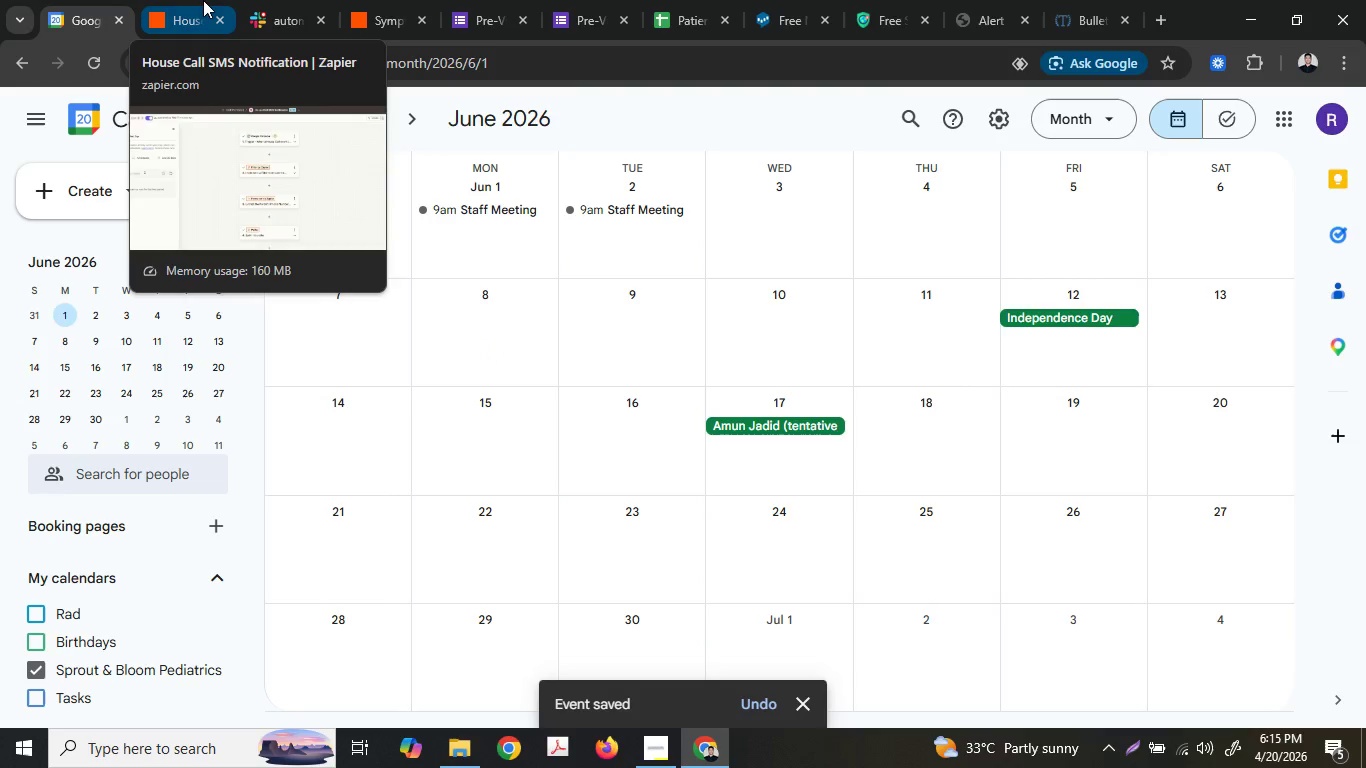 
left_click([205, 0])
 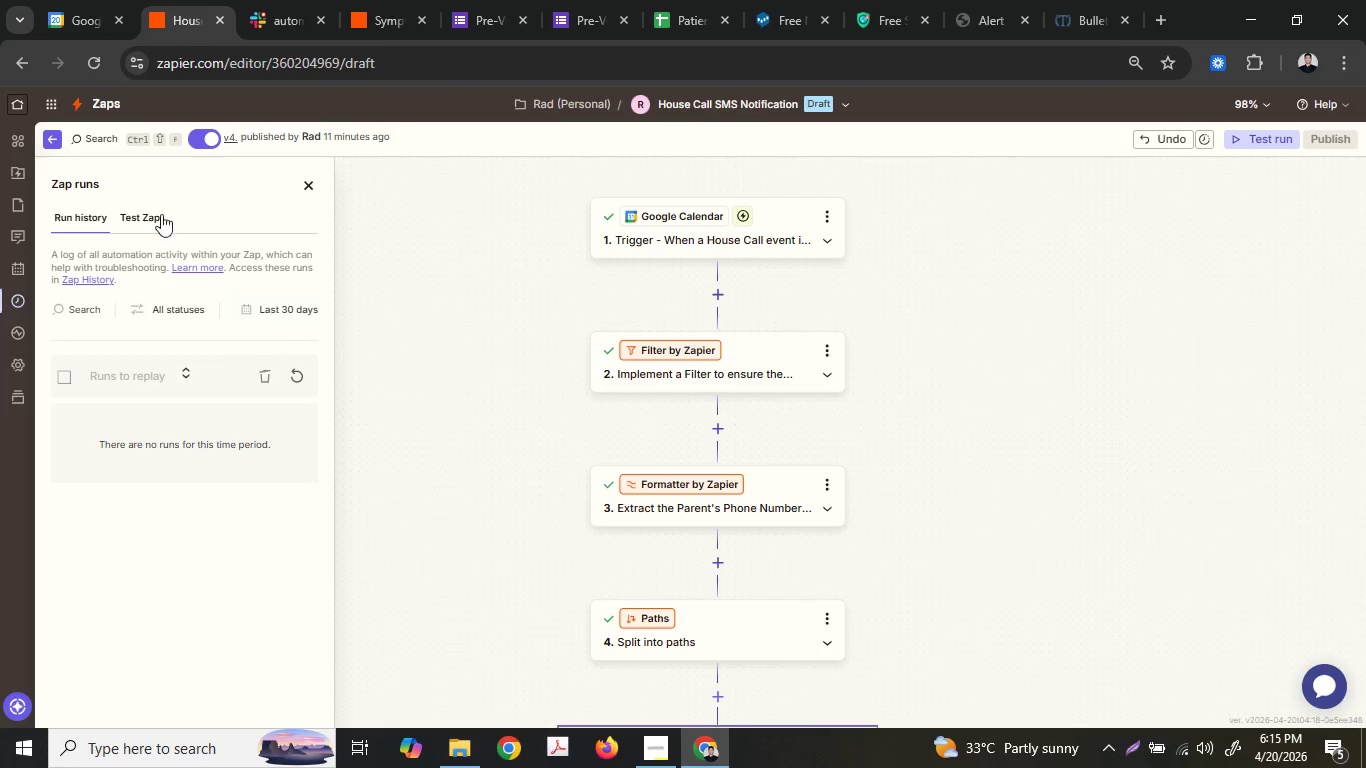 
left_click([153, 204])
 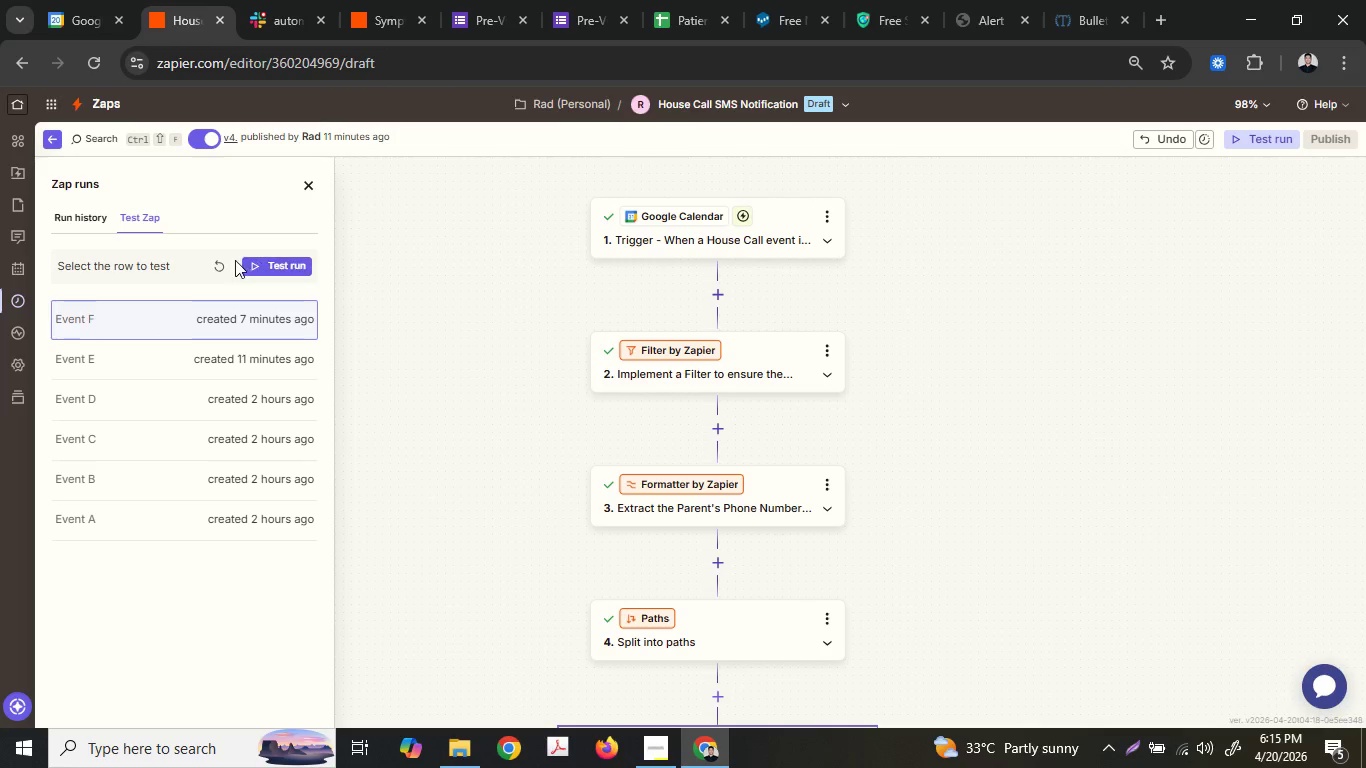 
left_click([215, 261])
 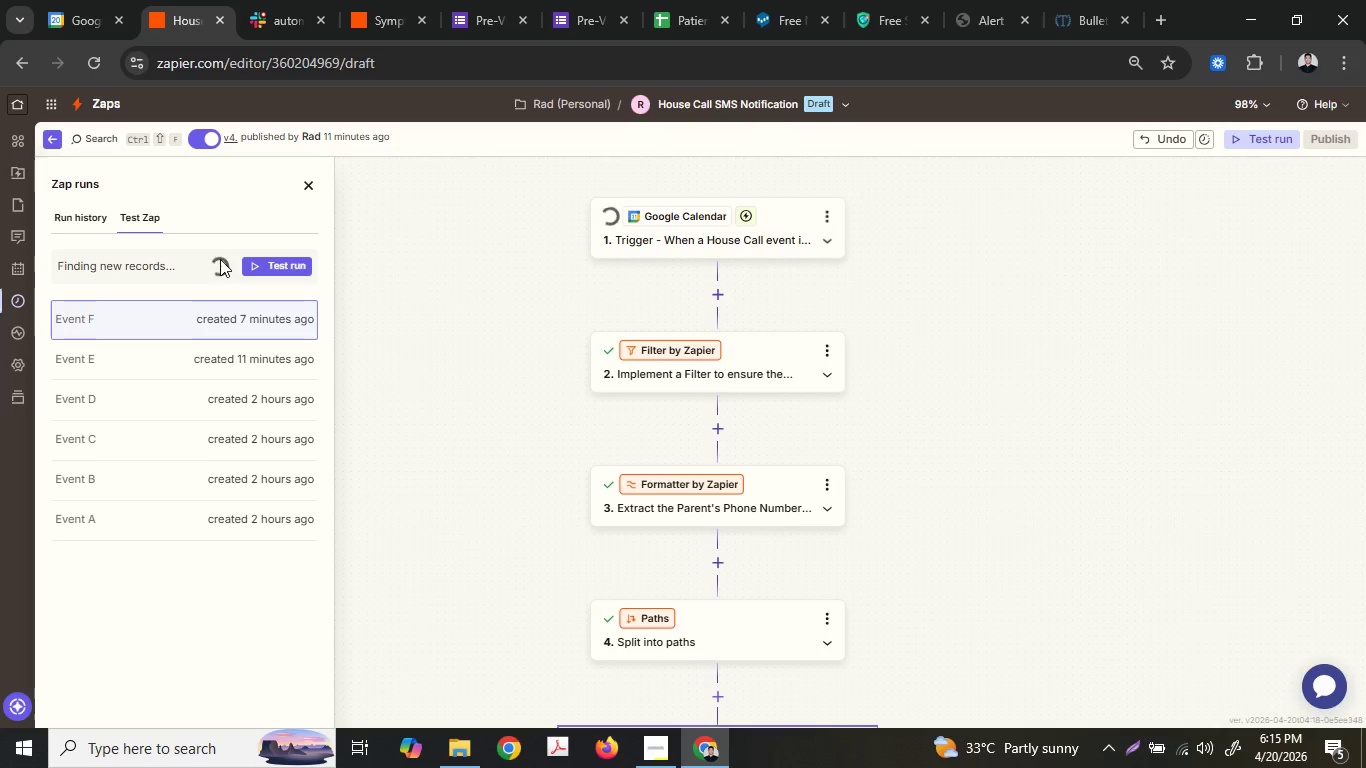 
left_click([251, 320])
 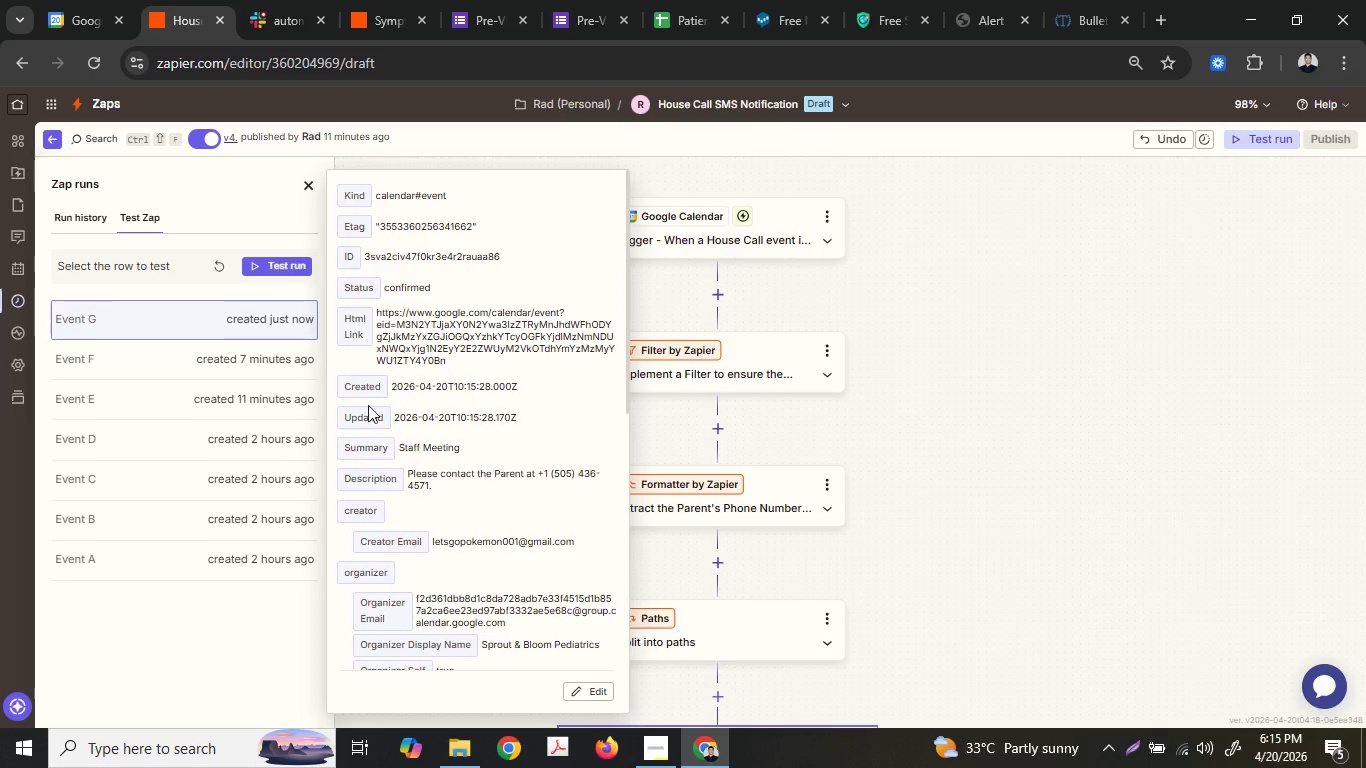 
left_click([71, 211])
 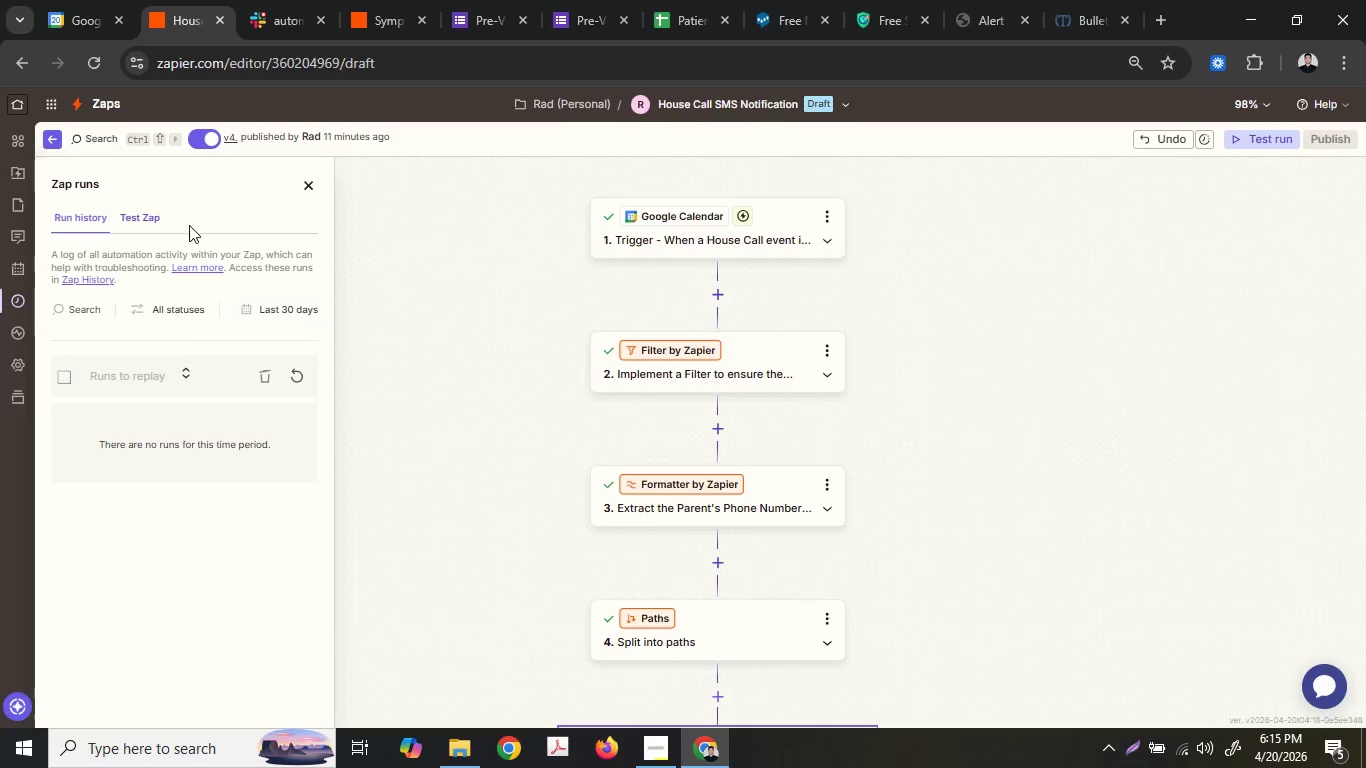 
left_click([305, 384])
 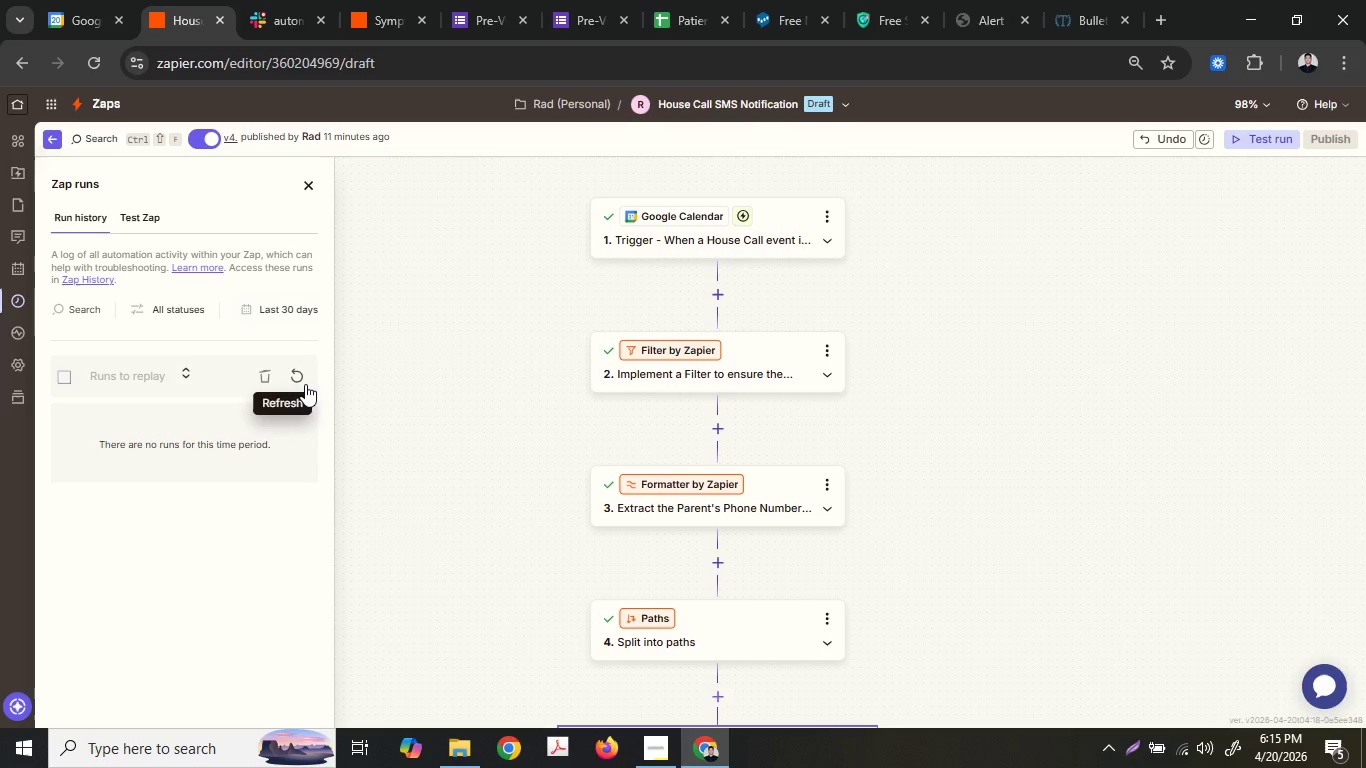 
left_click([305, 383])
 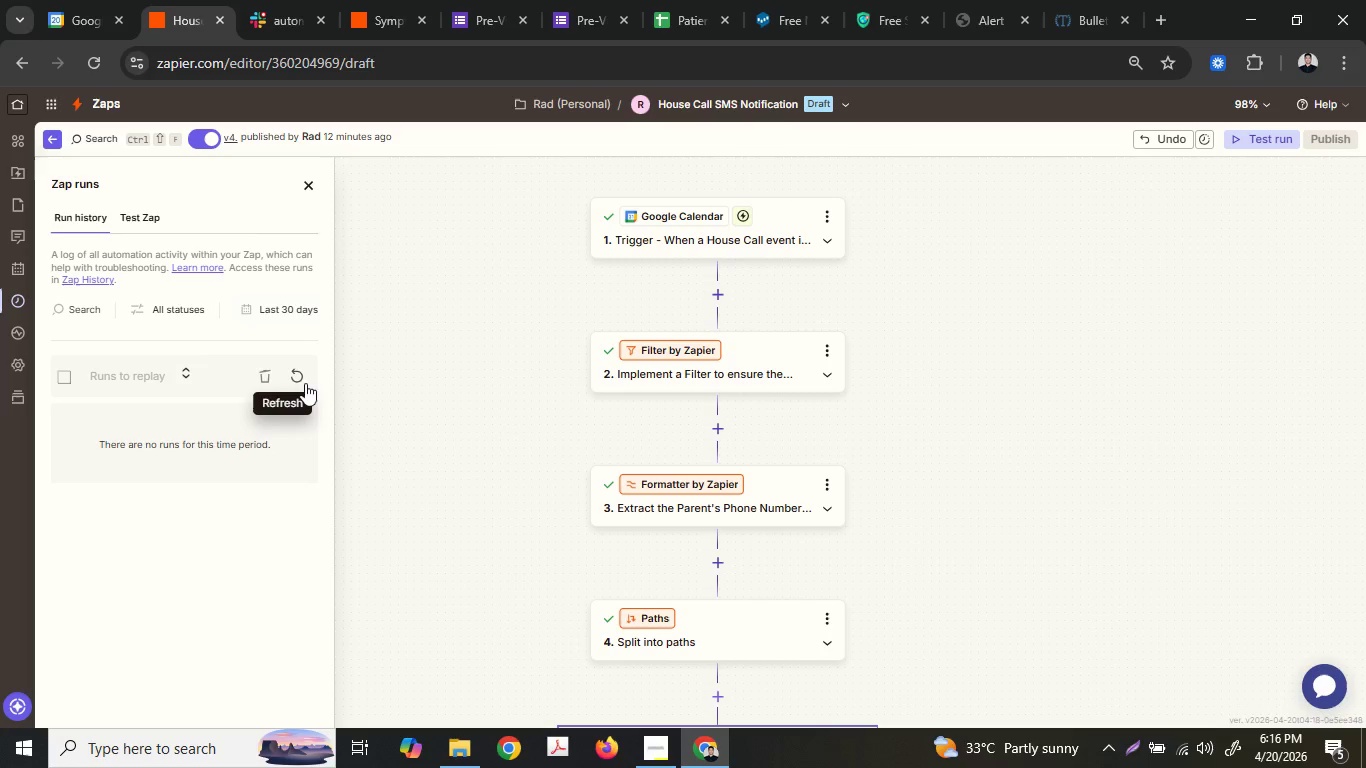 
wait(57.78)
 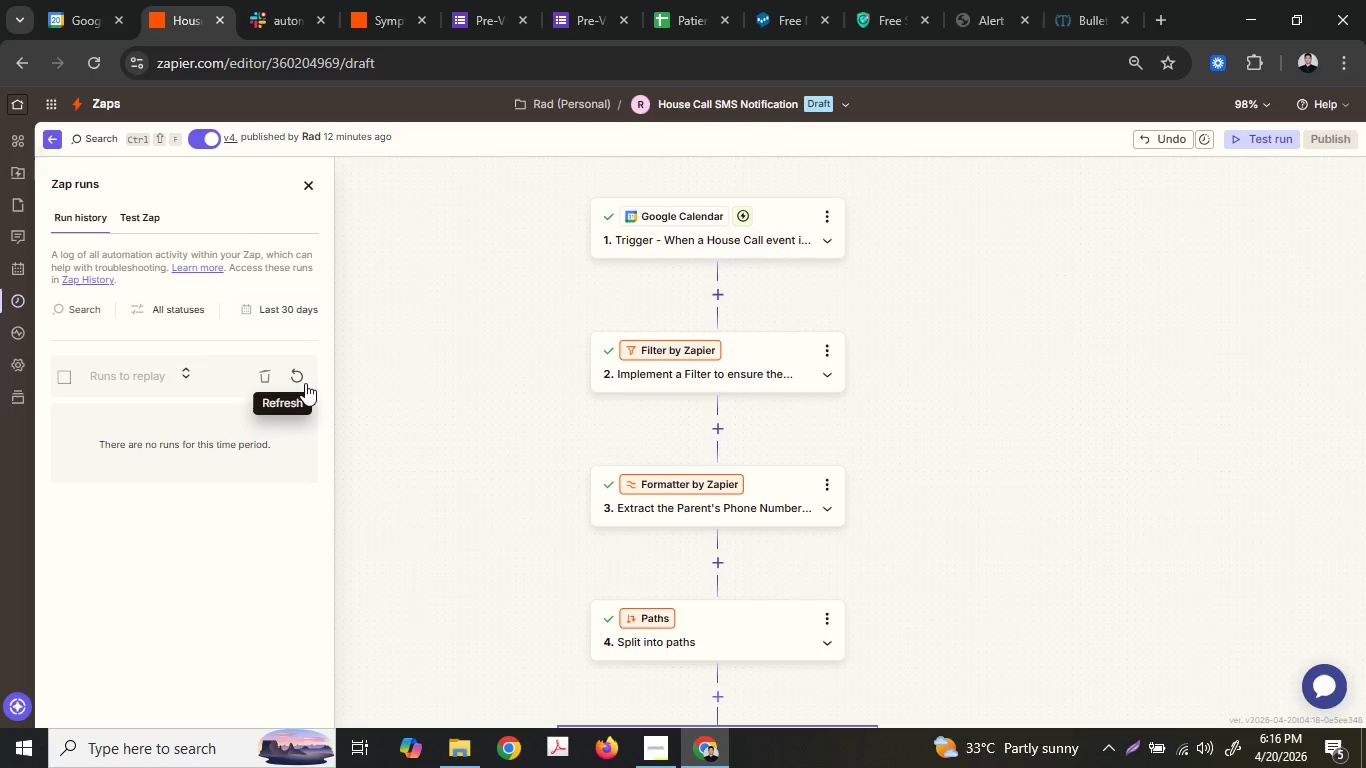 
double_click([235, 267])
 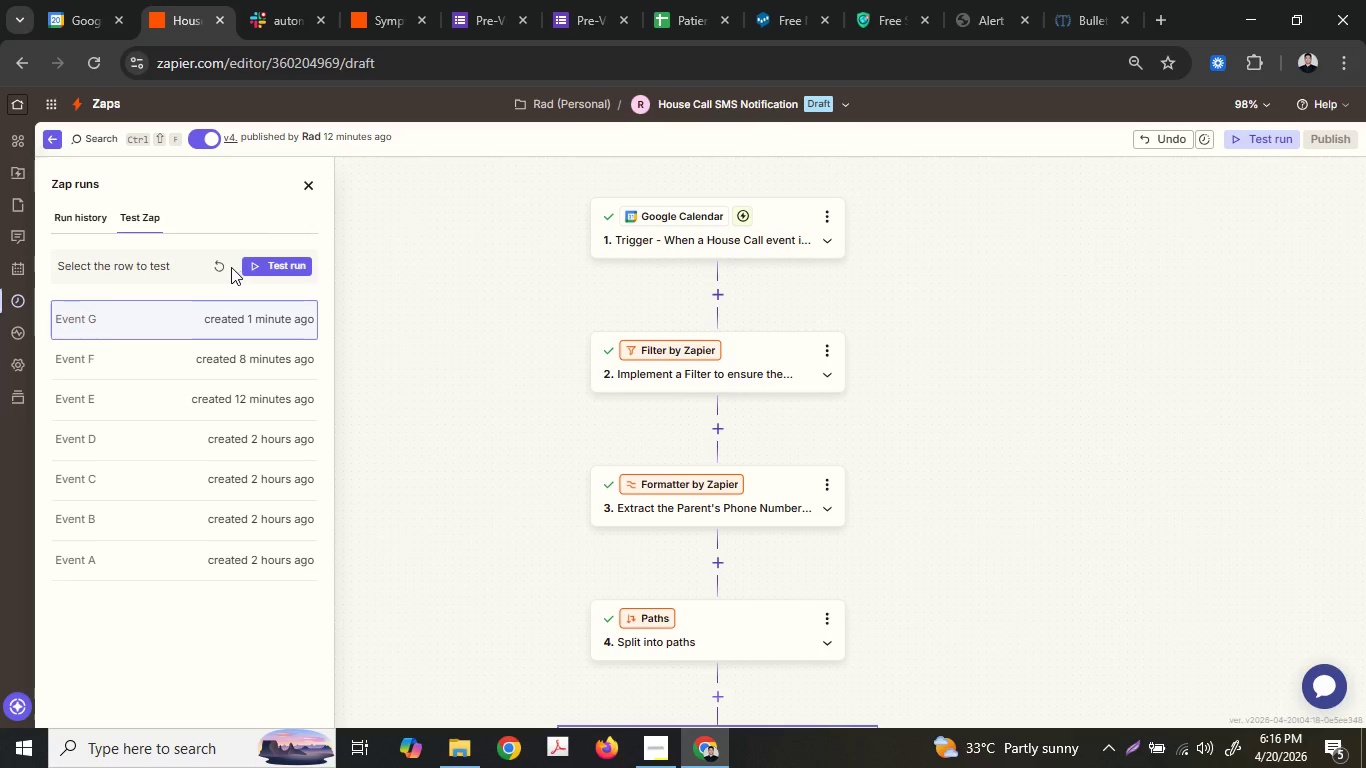 
triple_click([230, 267])
 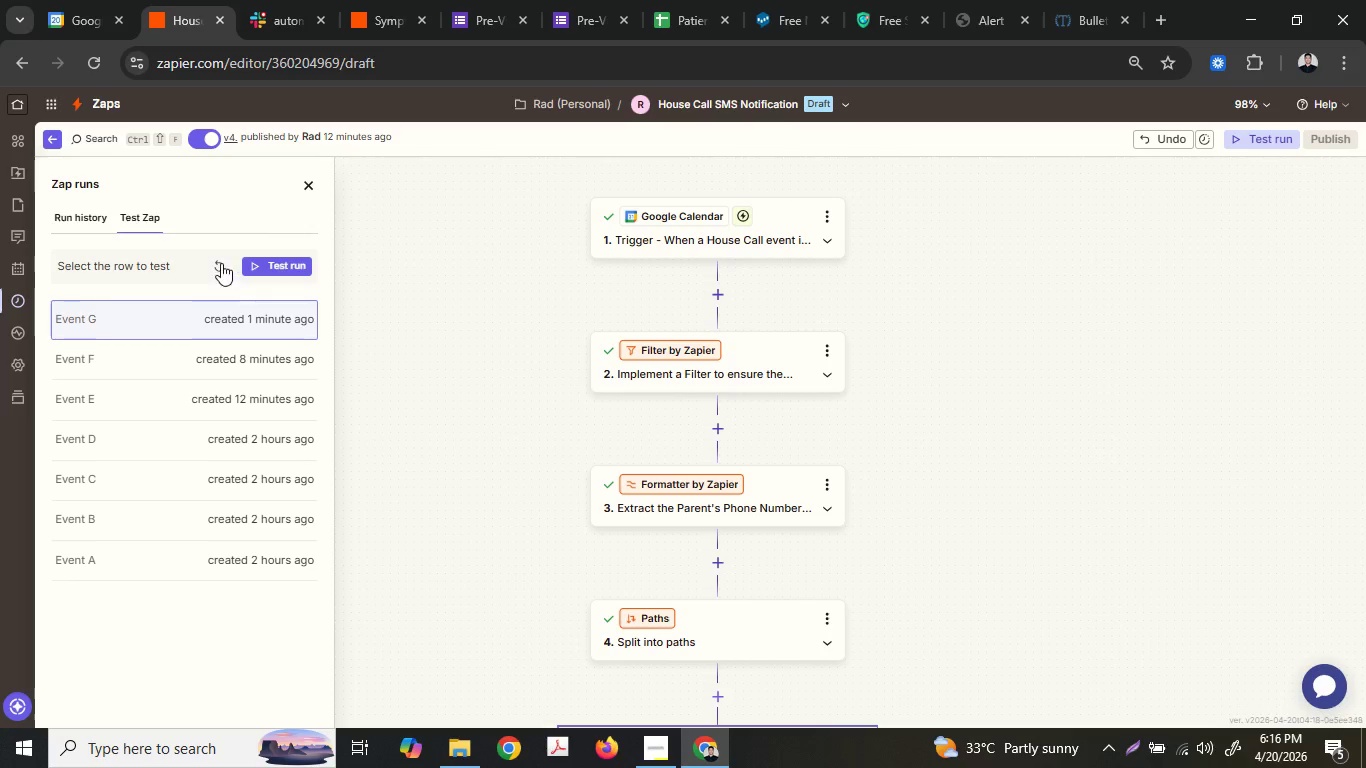 
triple_click([221, 263])
 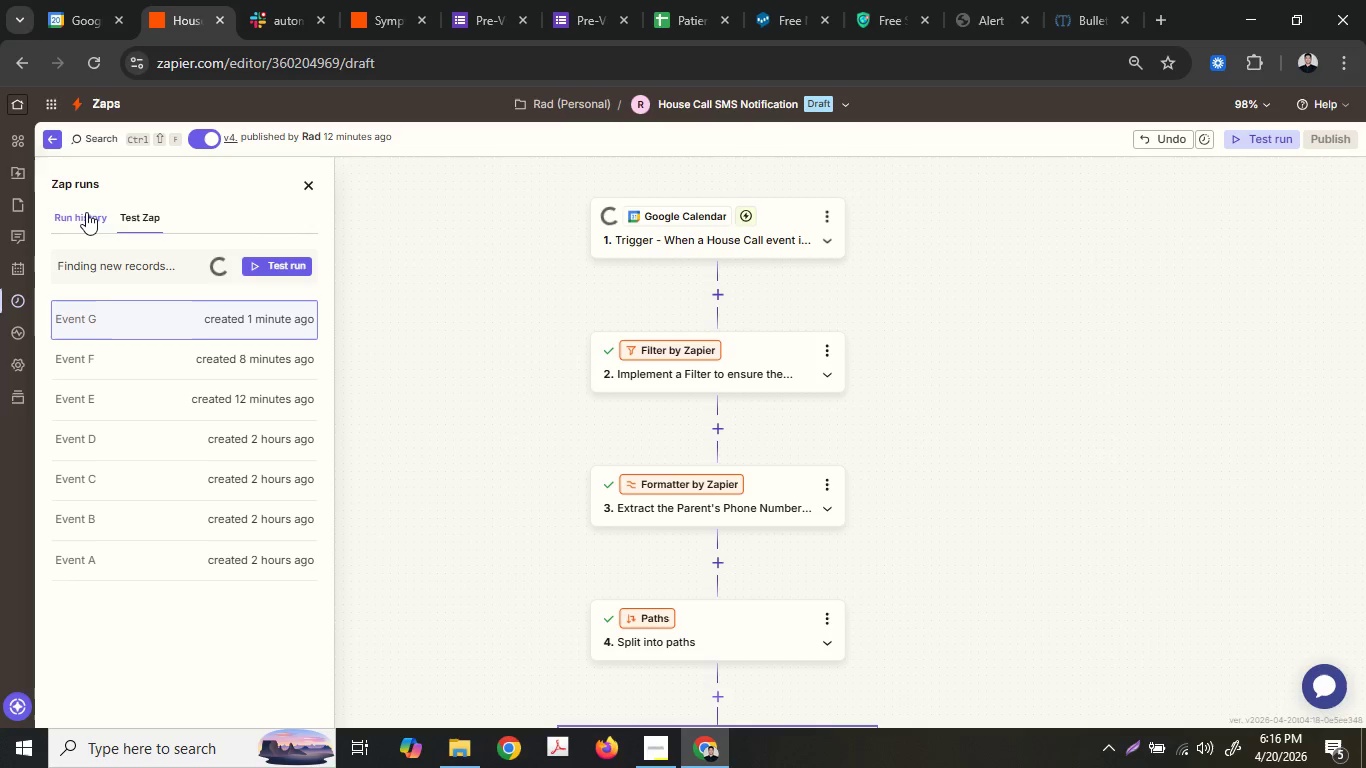 
left_click([200, 316])
 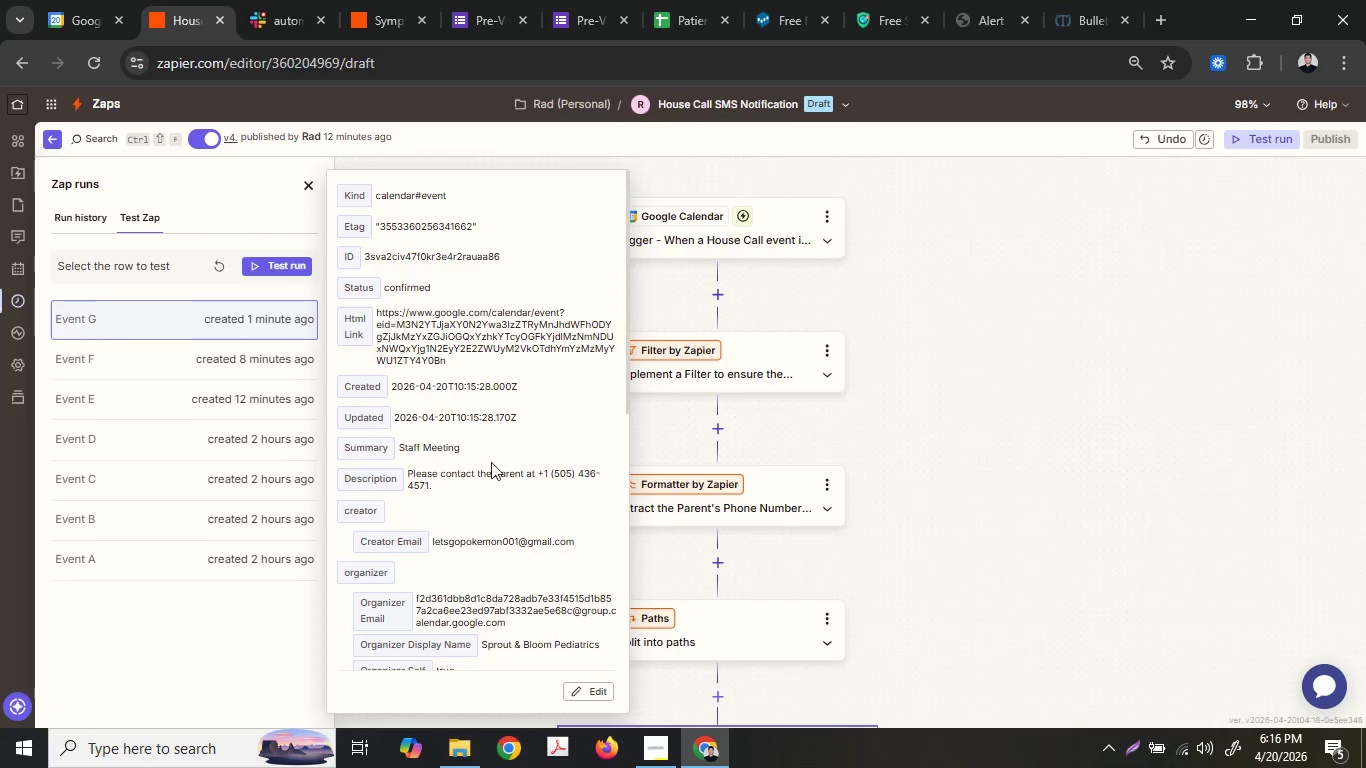 
scroll: coordinate [497, 467], scroll_direction: down, amount: 4.0
 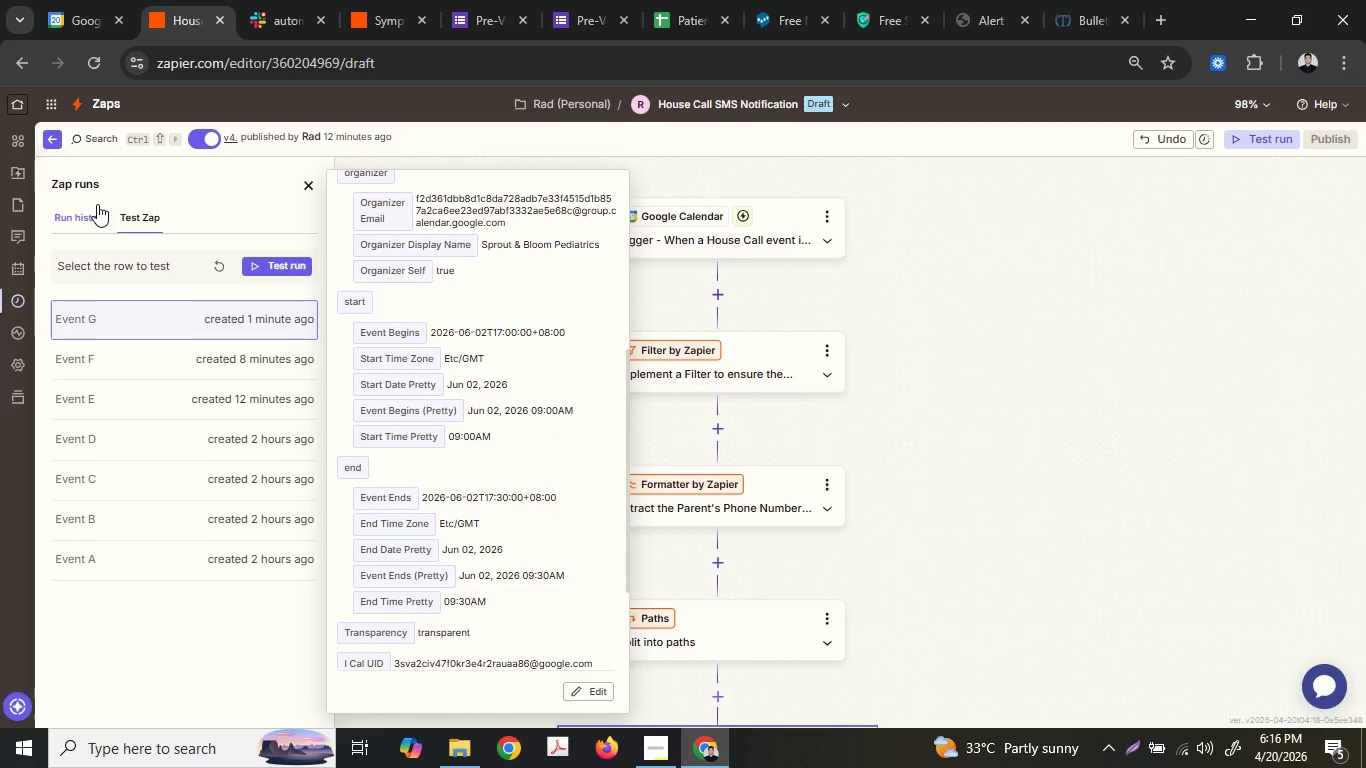 
left_click([97, 204])
 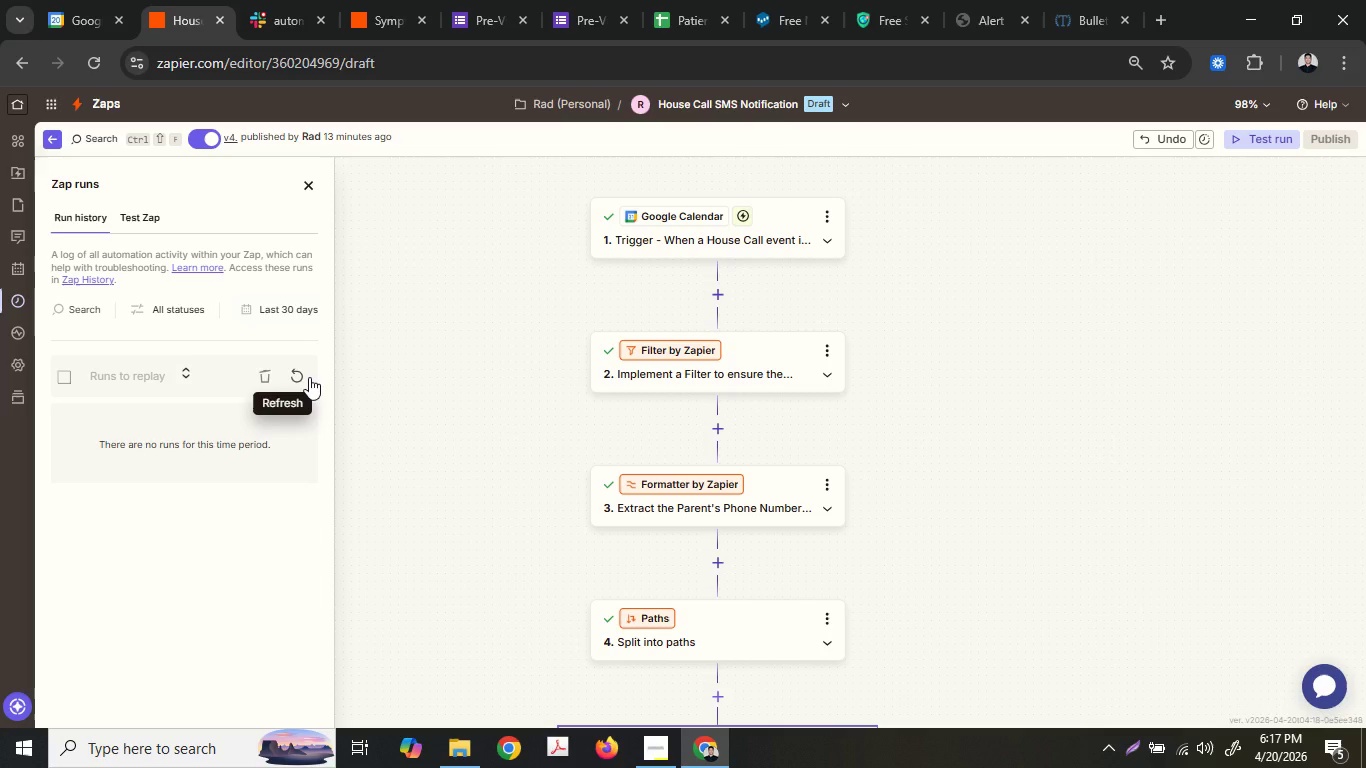 
wait(62.12)
 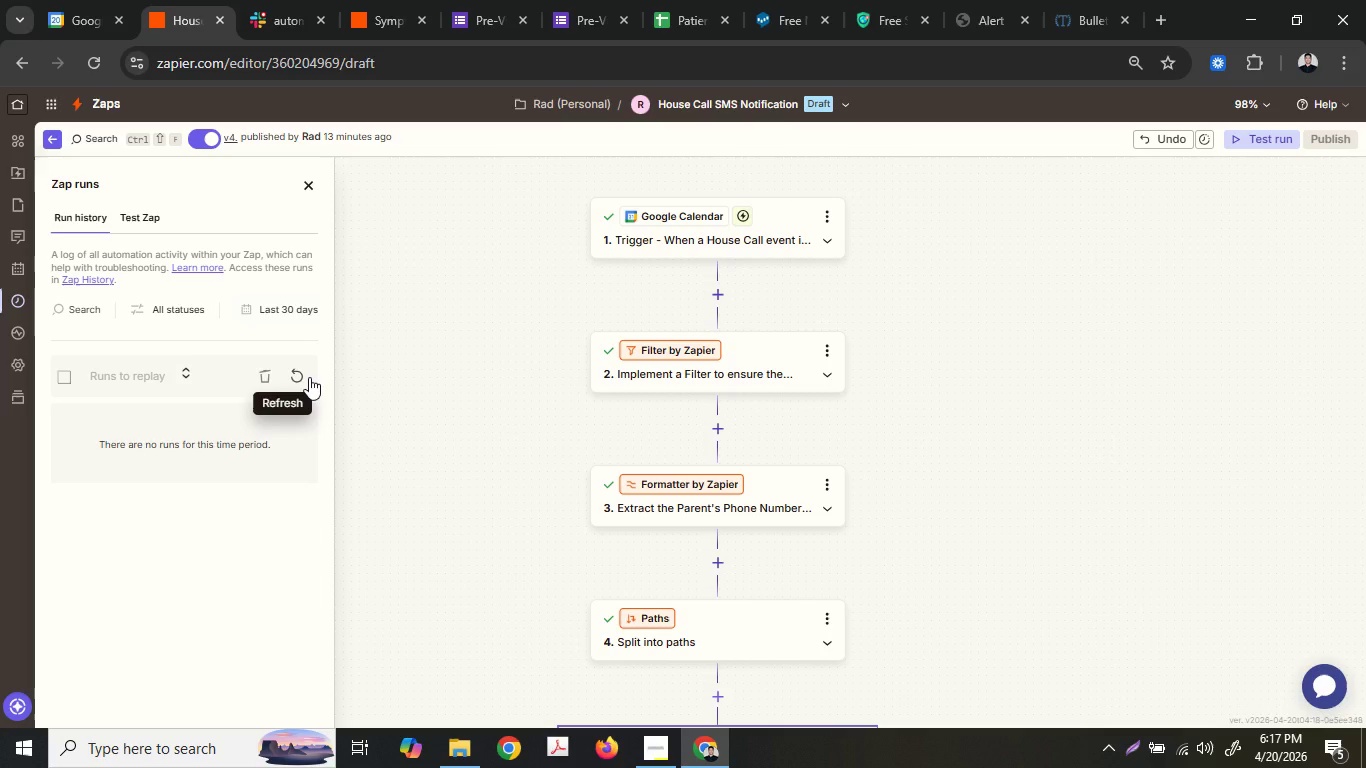 
left_click([131, 217])
 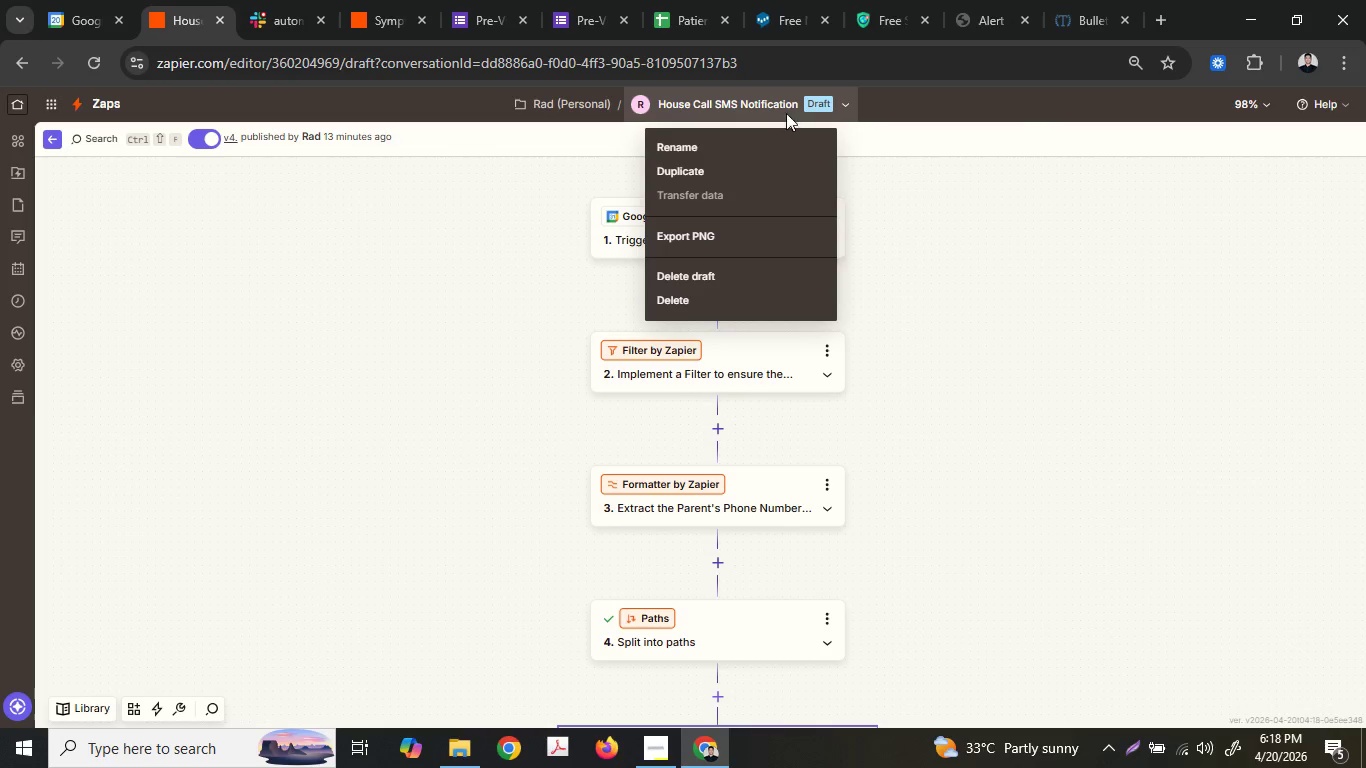 
wait(6.08)
 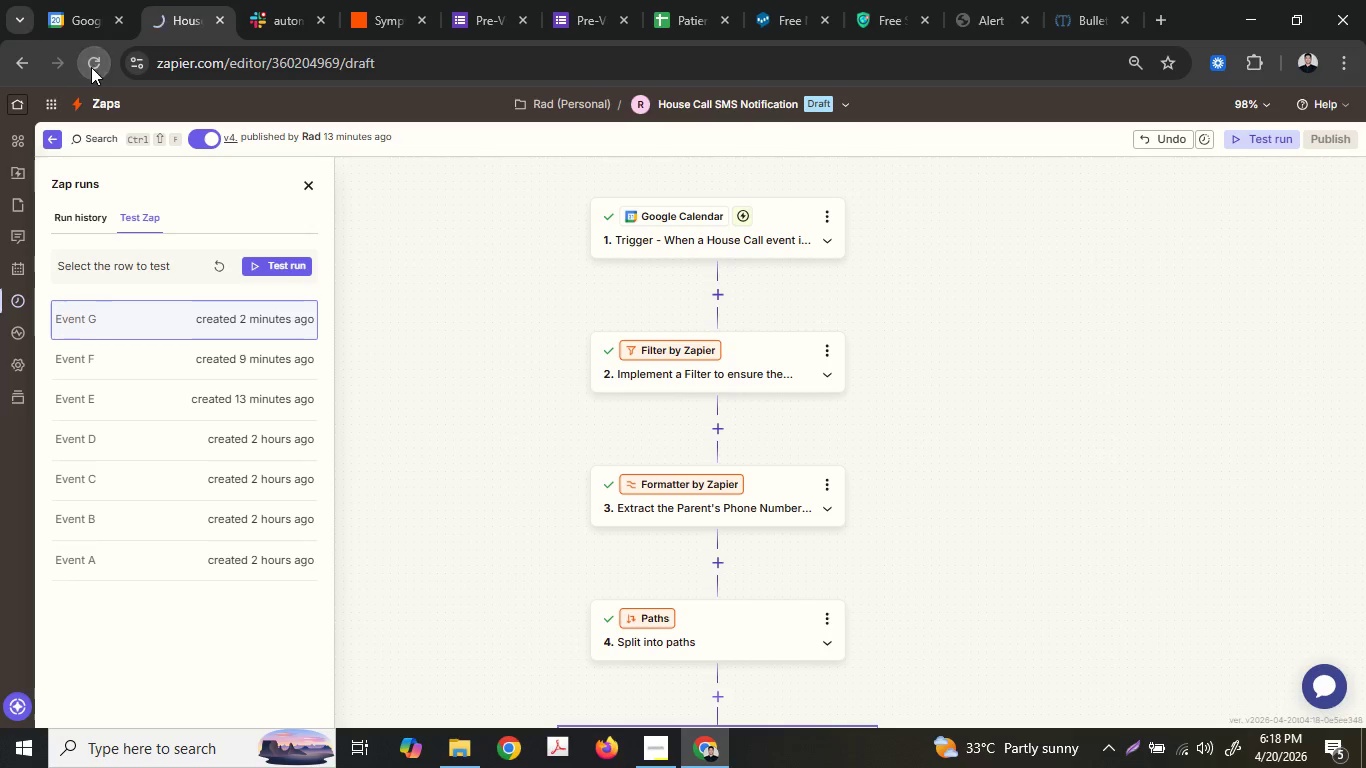 
left_click([5, 363])
 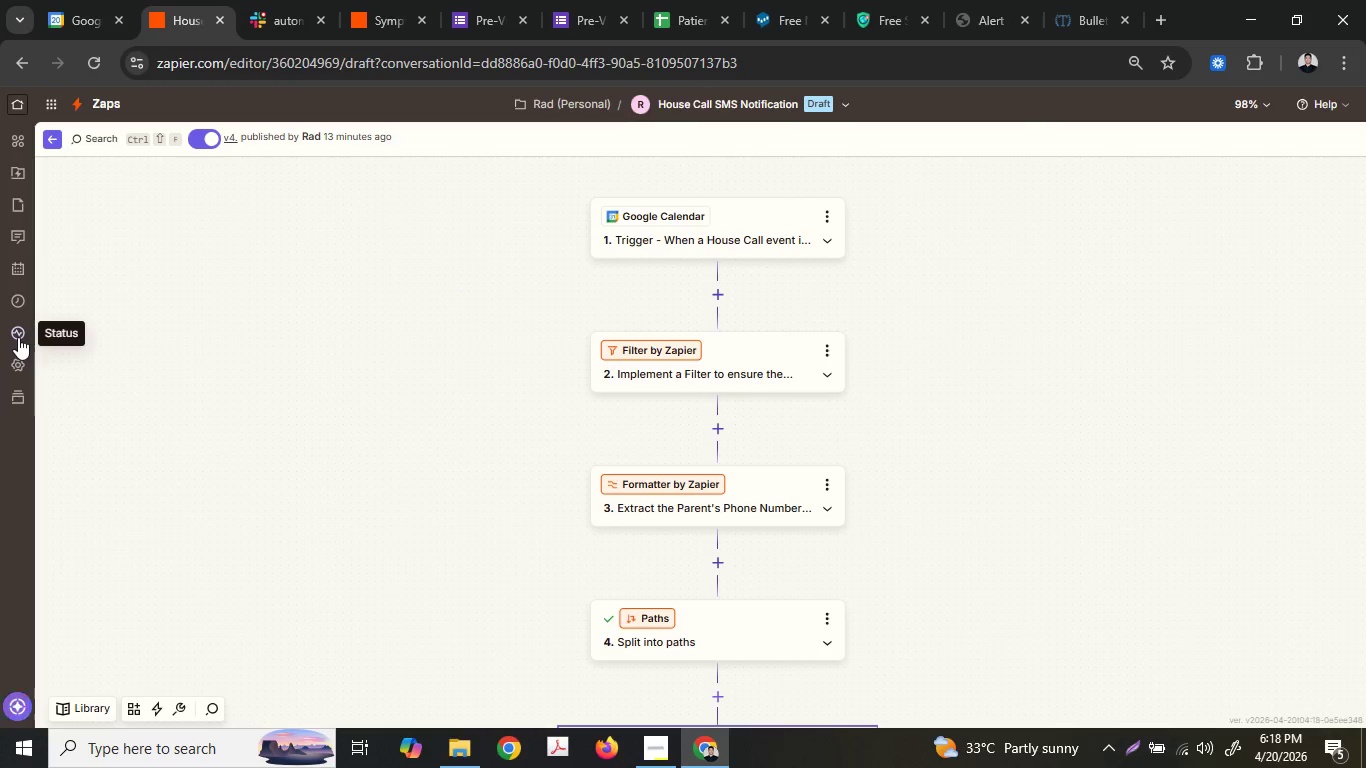 
left_click([18, 337])
 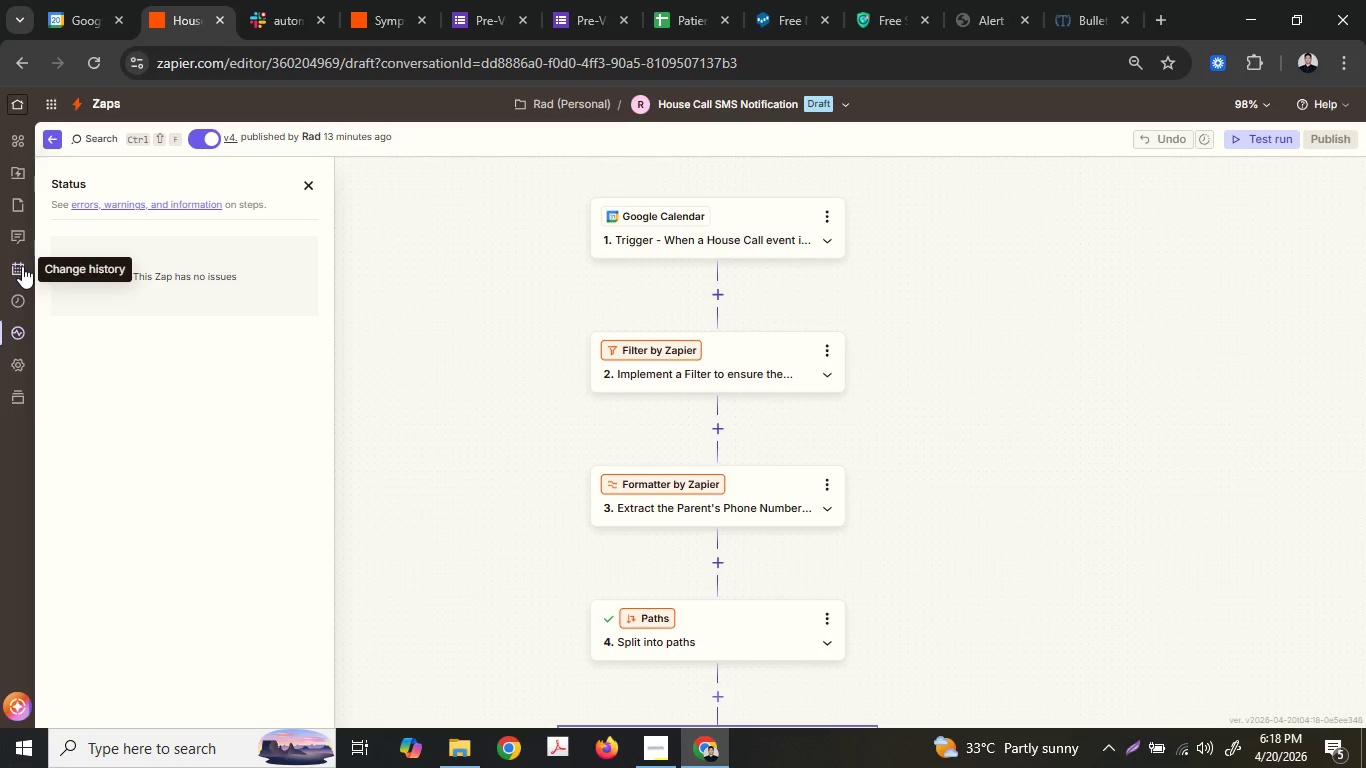 
left_click([20, 295])
 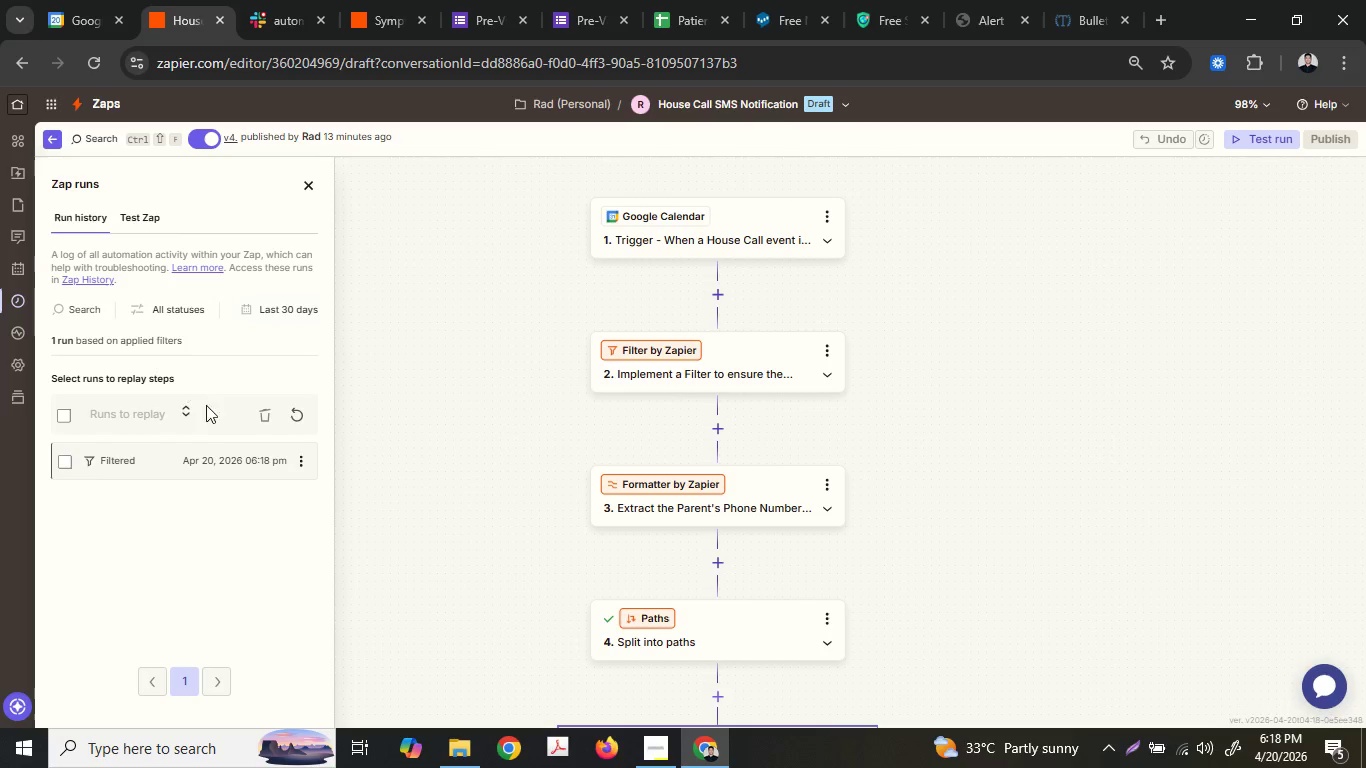 
left_click([204, 454])
 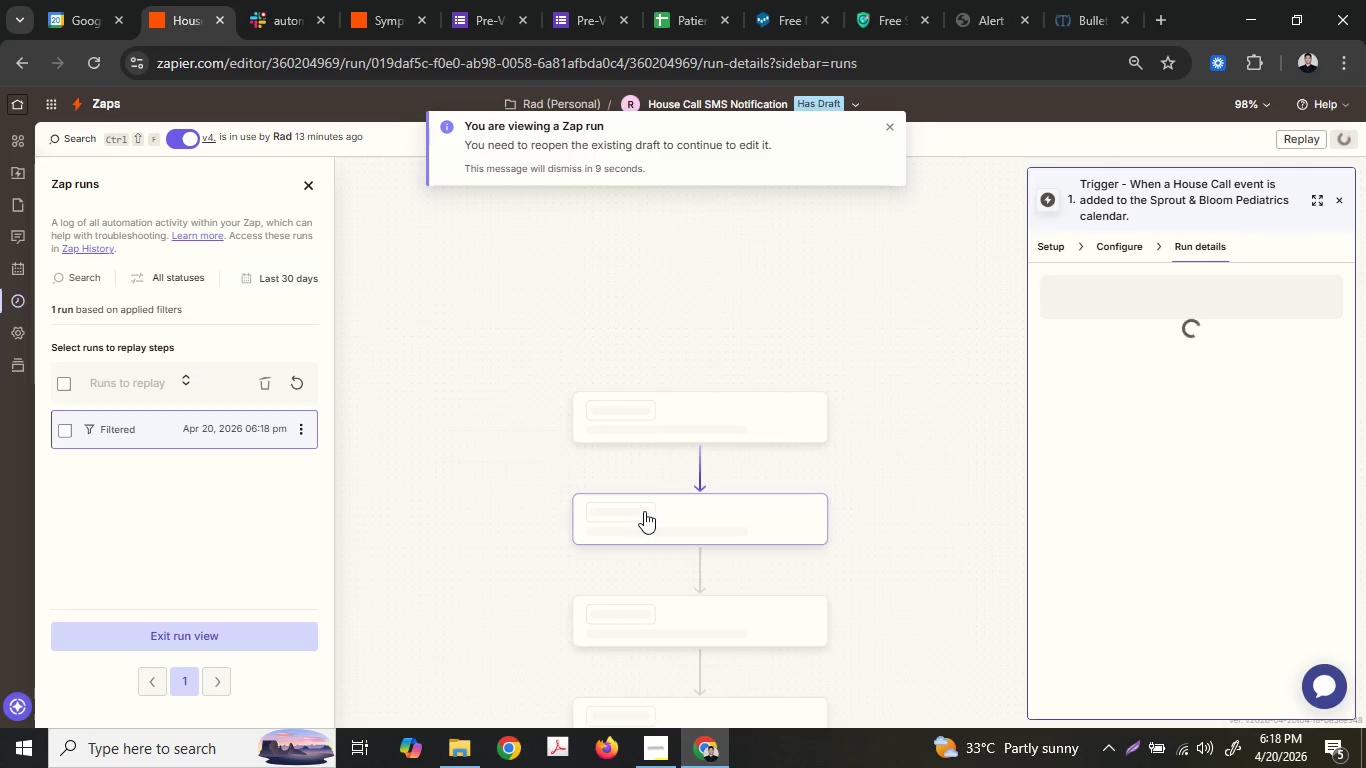 
scroll: coordinate [551, 370], scroll_direction: down, amount: 9.0
 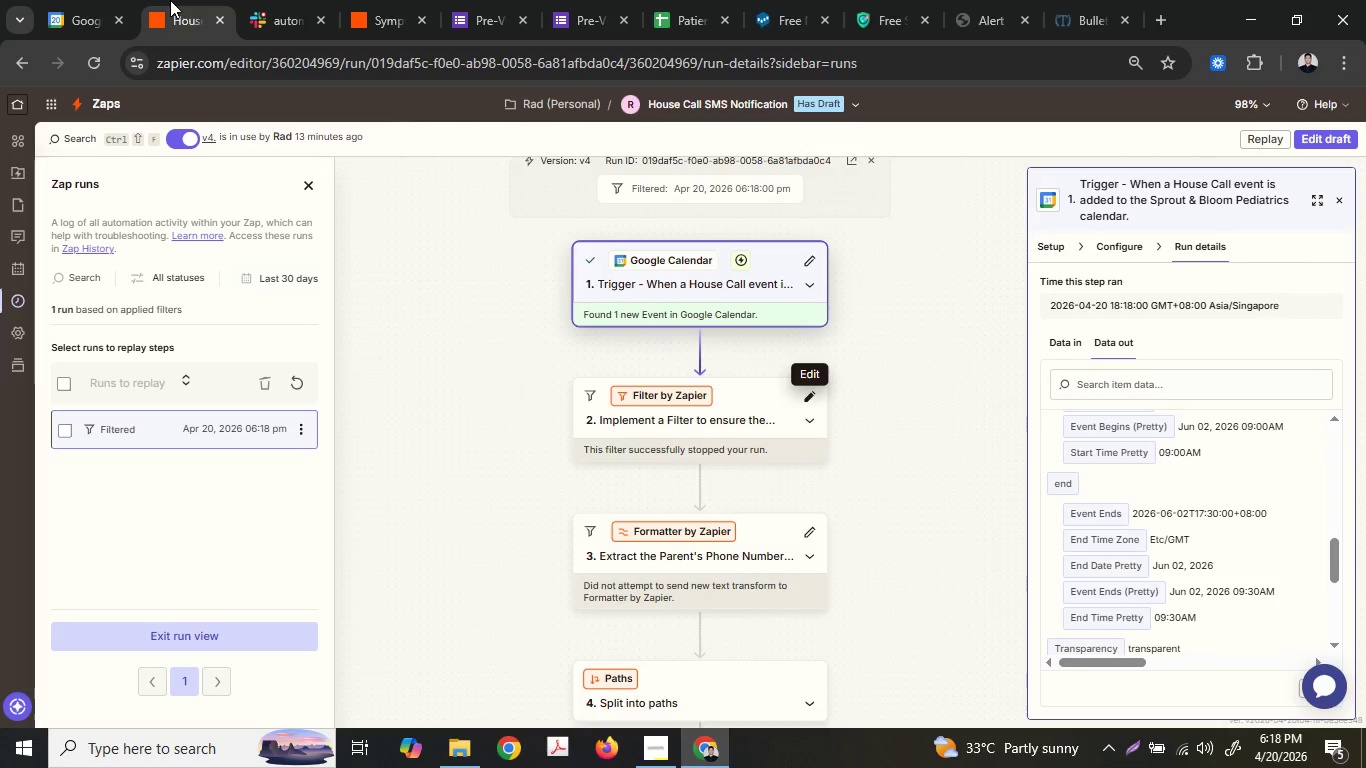 
left_click([92, 0])
 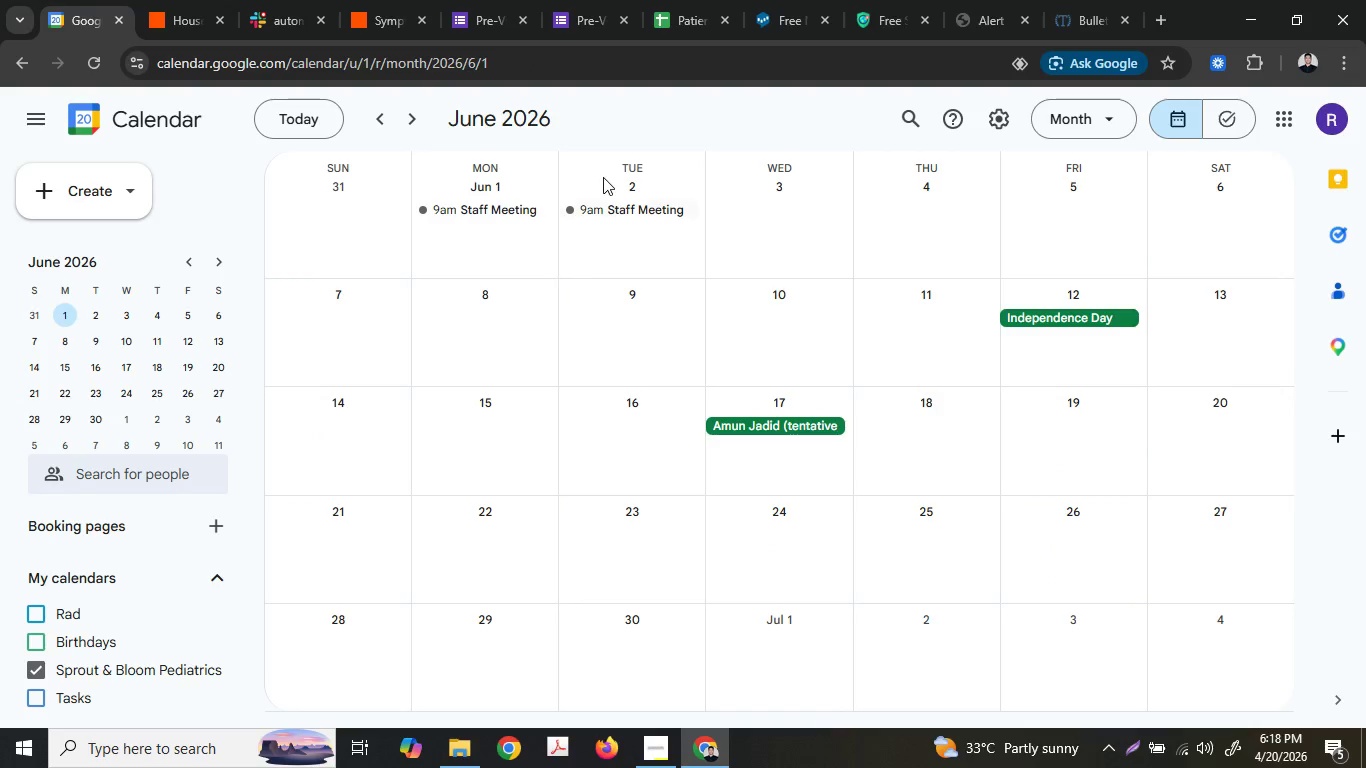 
right_click([615, 206])
 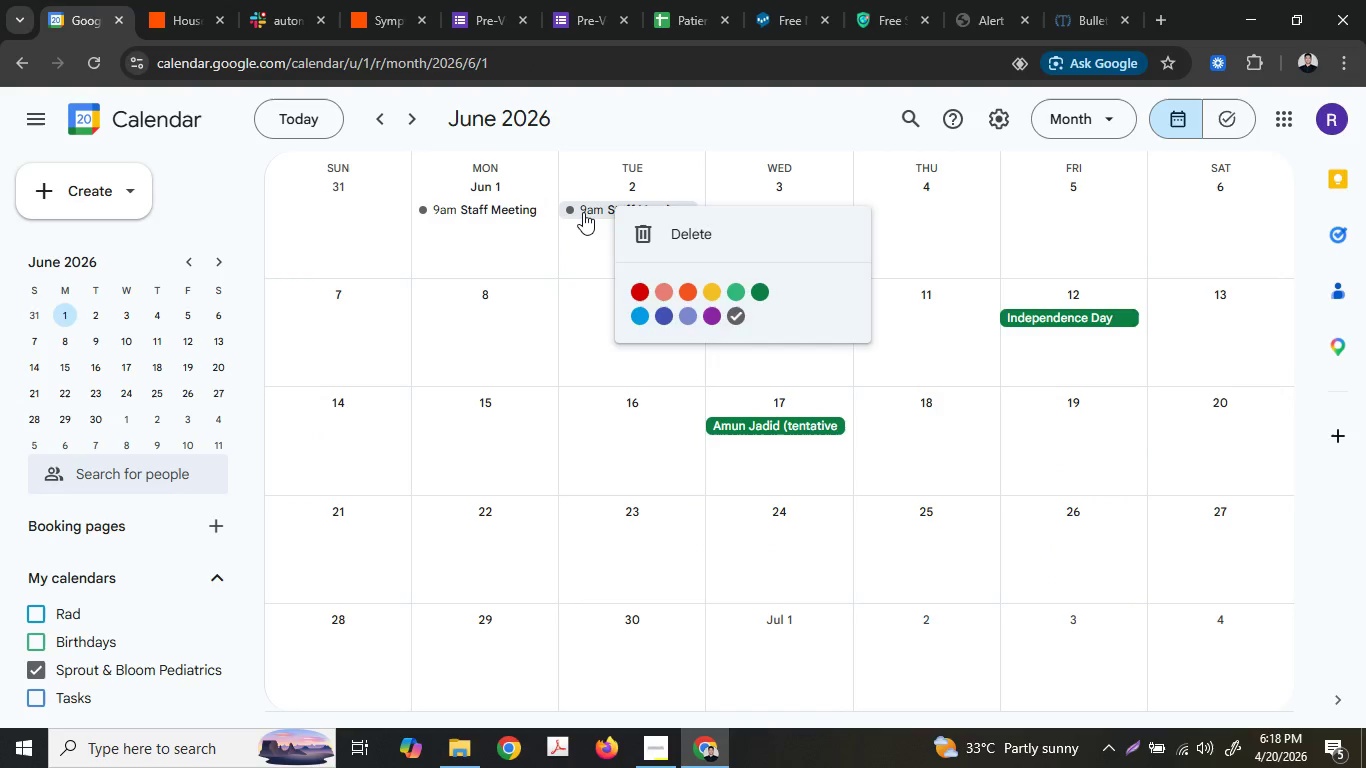 
left_click([583, 212])
 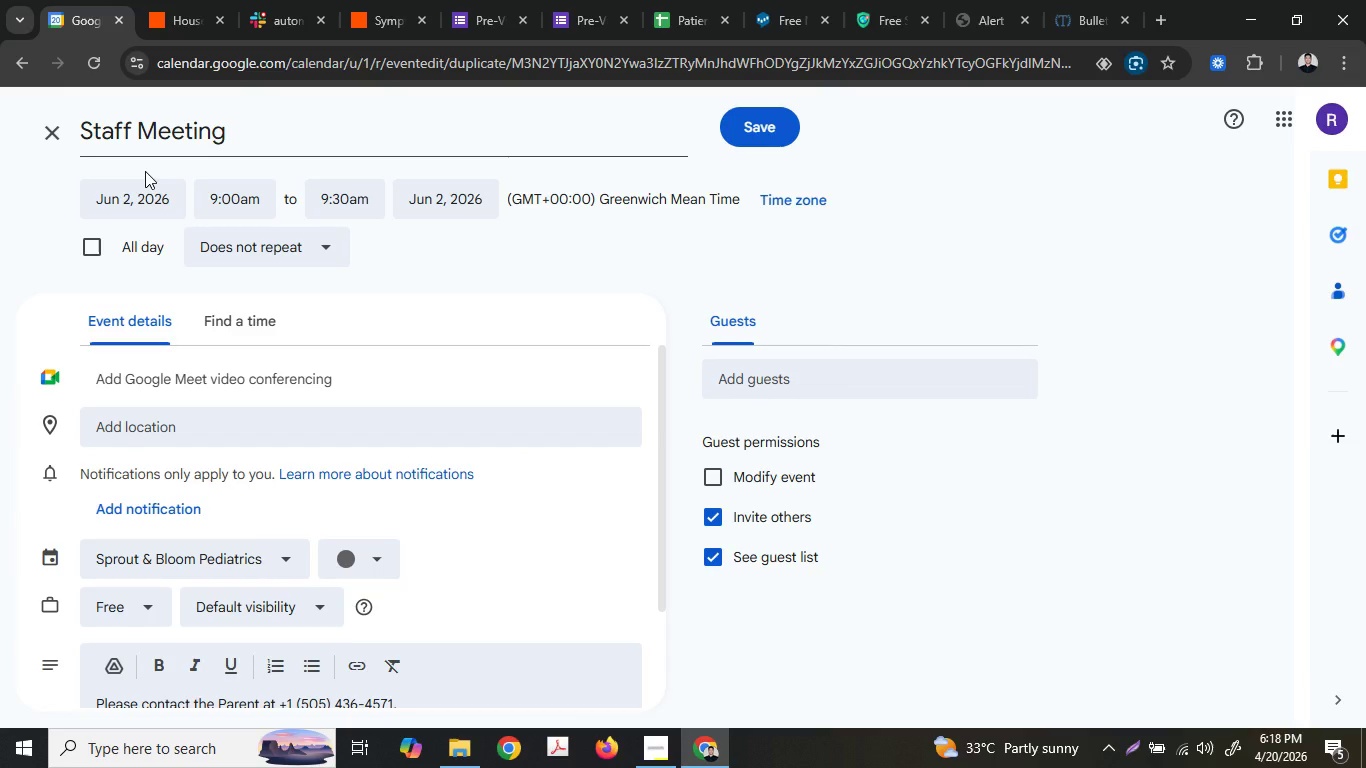 
wait(22.64)
 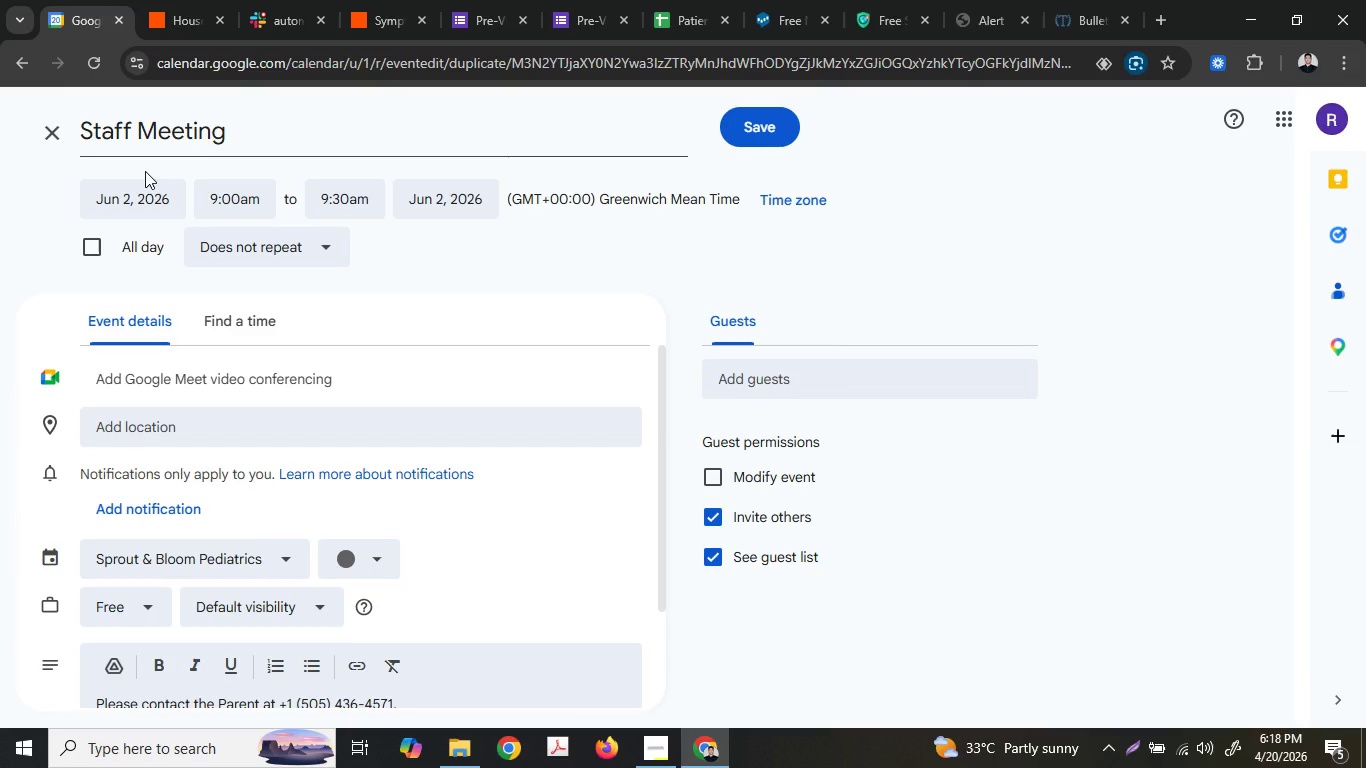 
double_click([228, 122])
 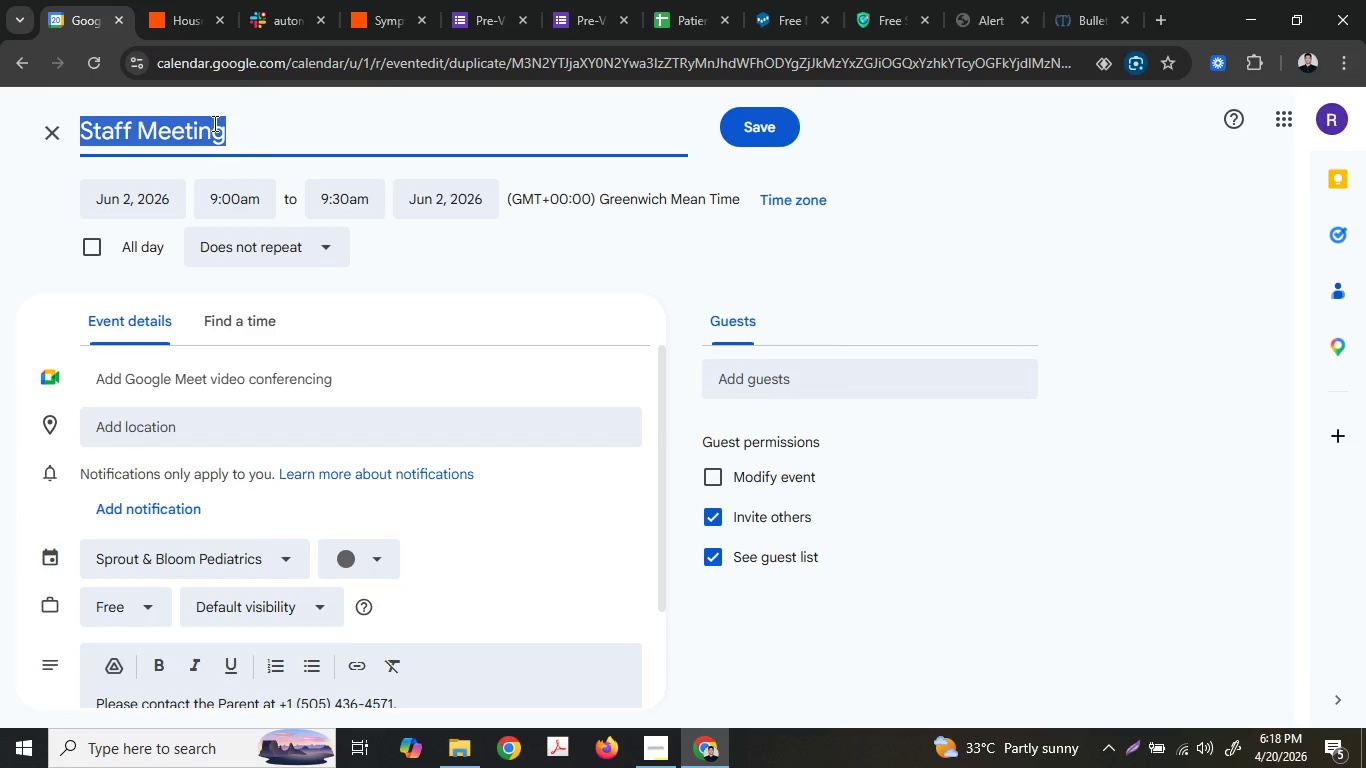 
type(House Call)
 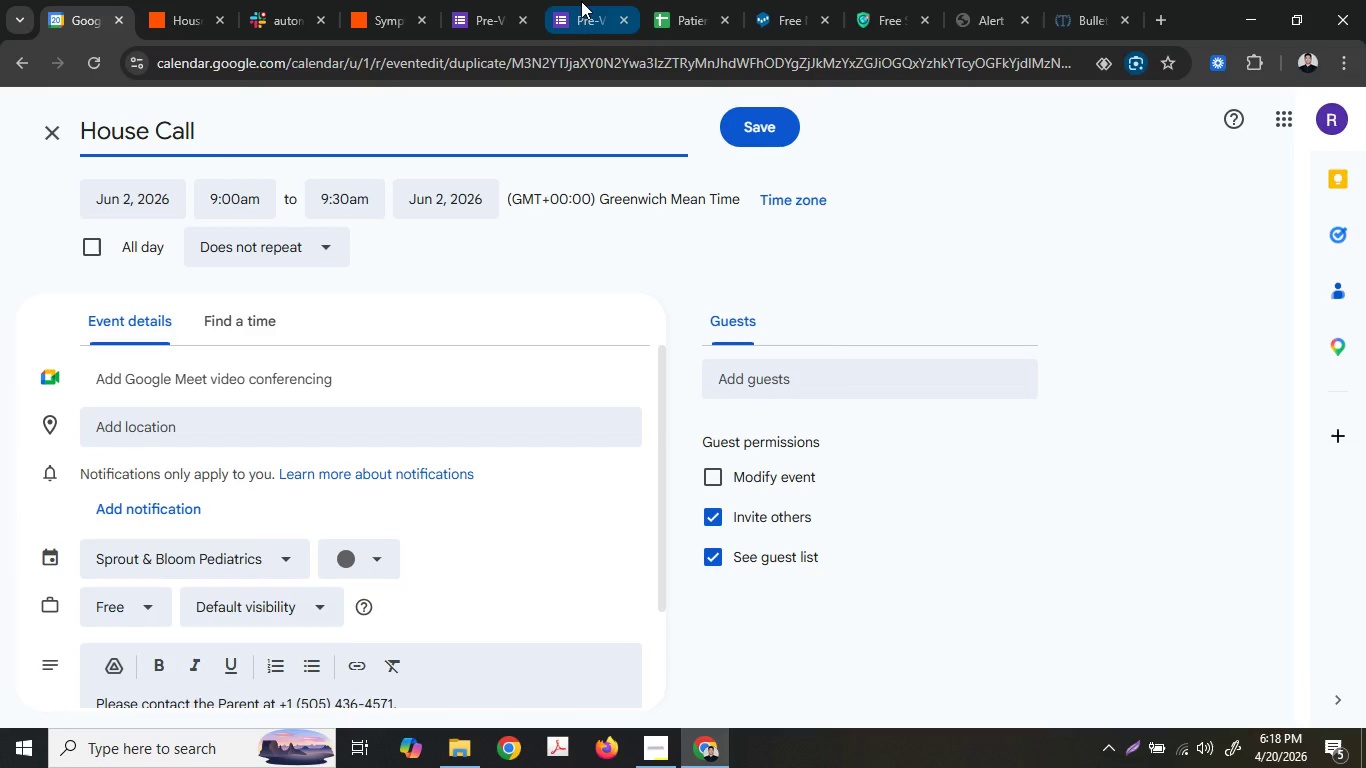 
type(: Baby Smi)
 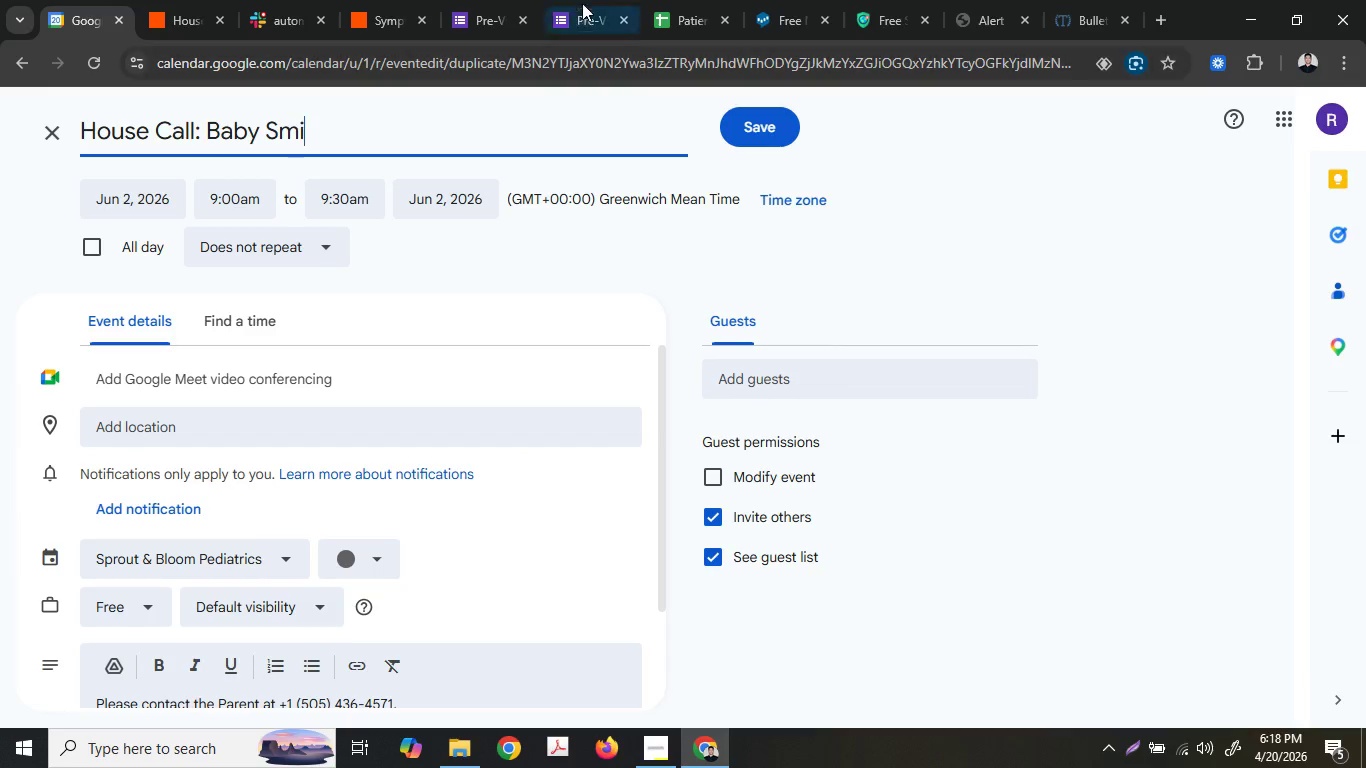 
type(th)
 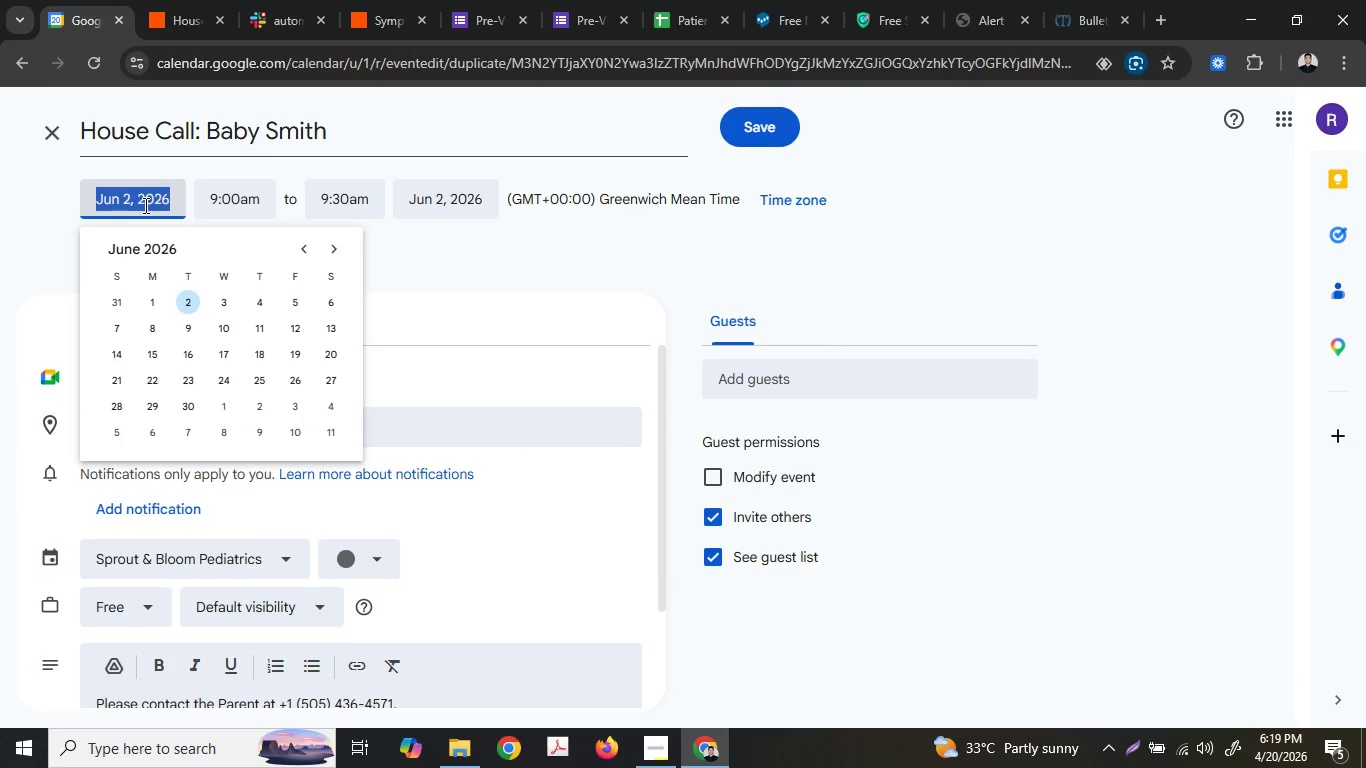 
left_click([218, 309])
 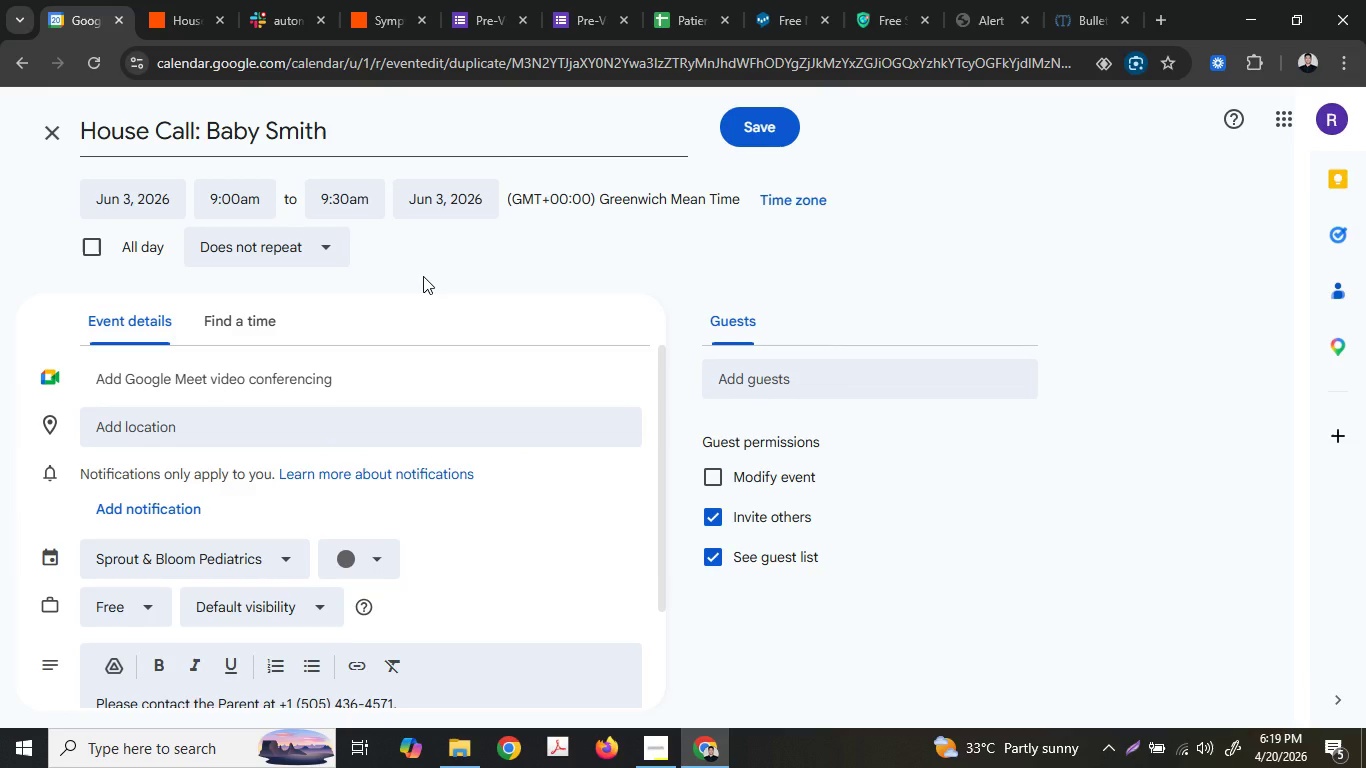 
wait(17.59)
 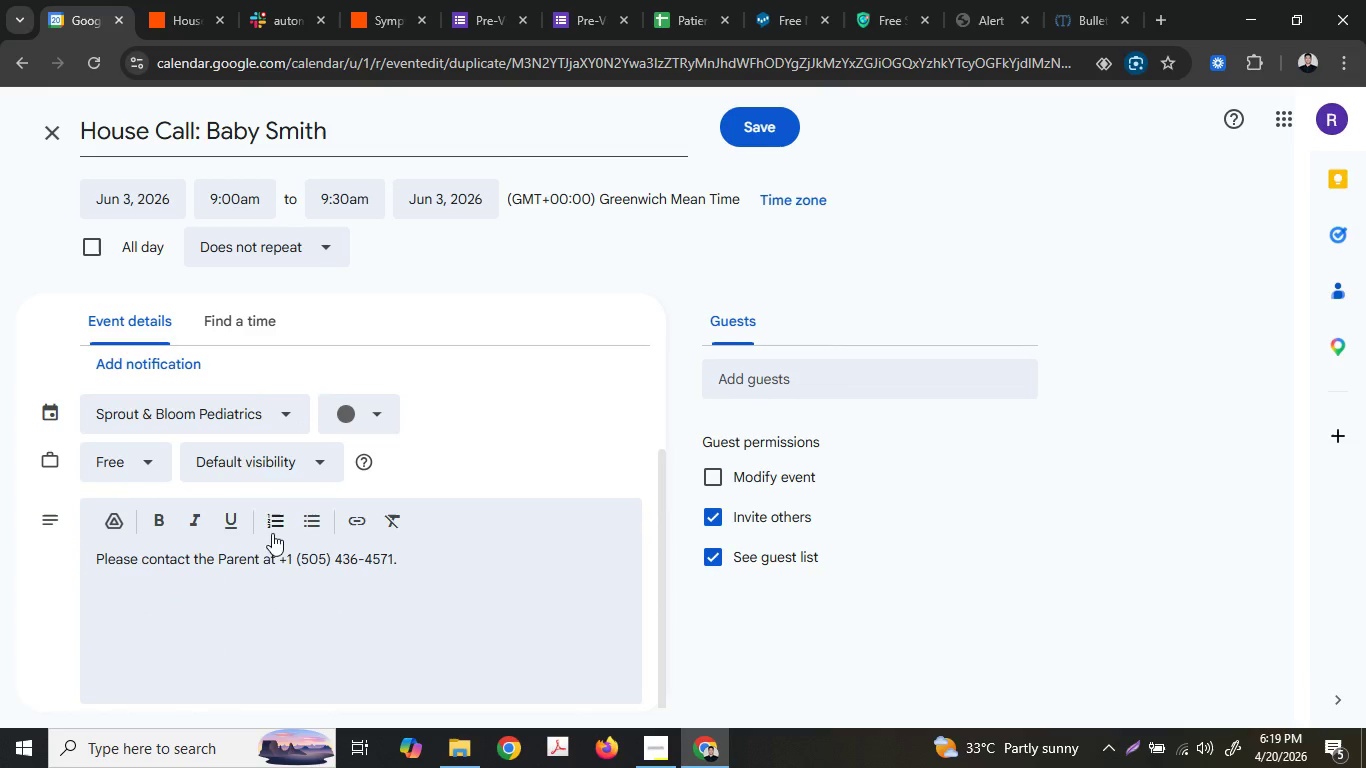 
left_click([302, 556])
 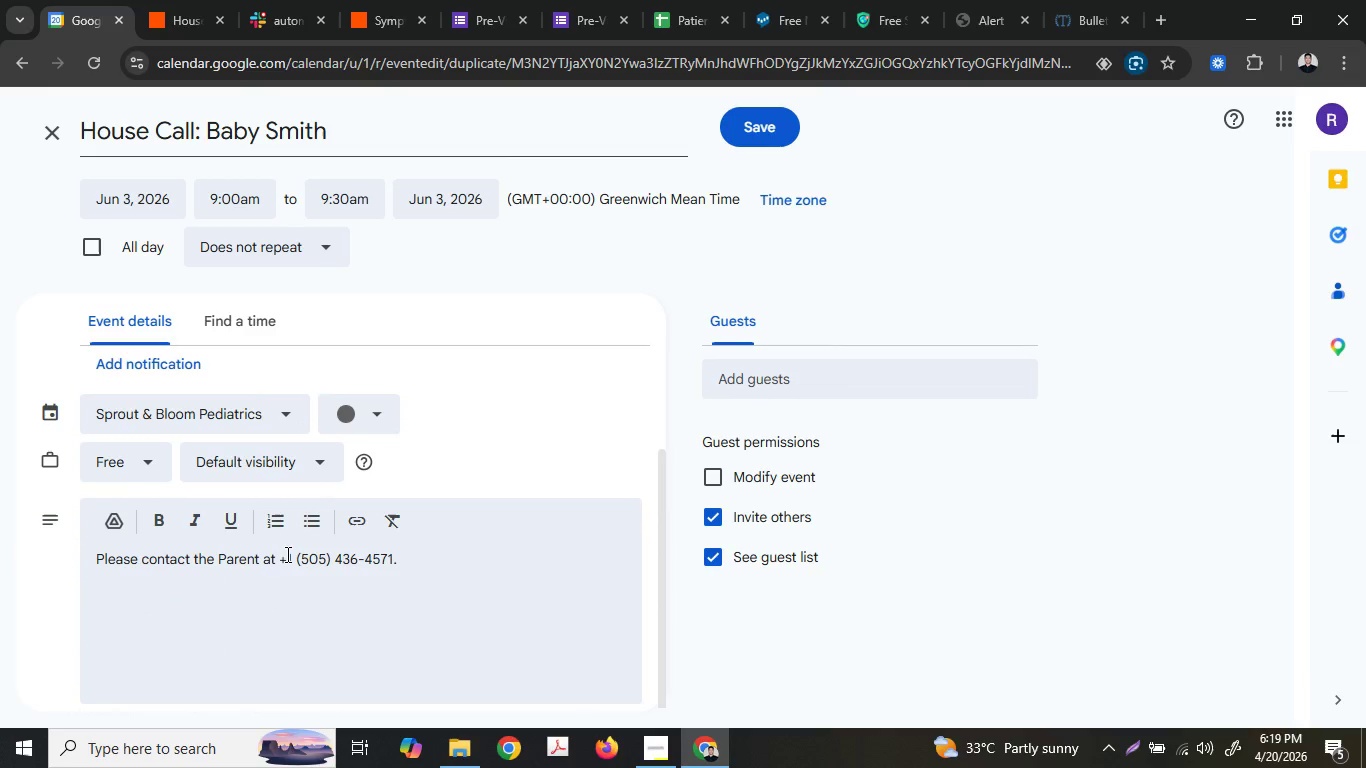 
scroll: coordinate [247, 507], scroll_direction: down, amount: 2.0
 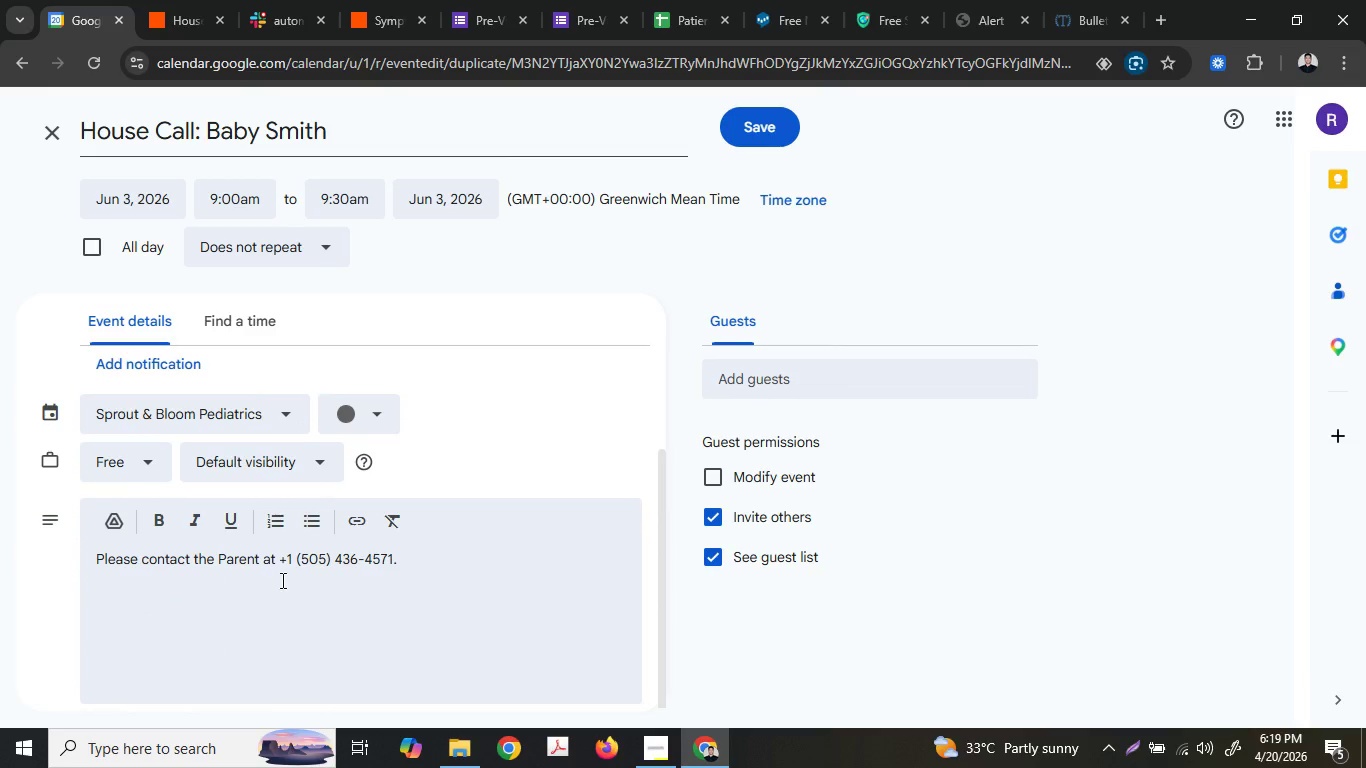 
left_click([285, 554])
 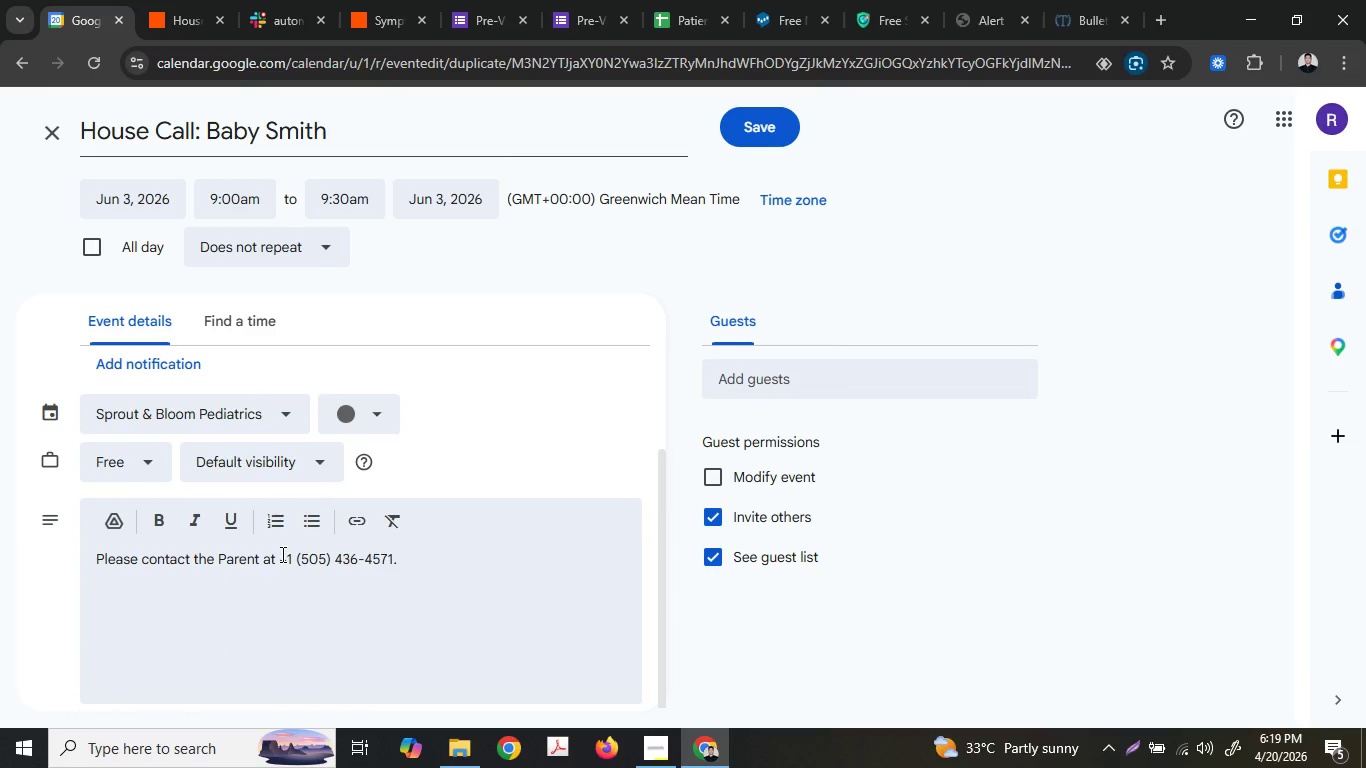 
left_click_drag(start_coordinate=[281, 554], to_coordinate=[301, 554])
 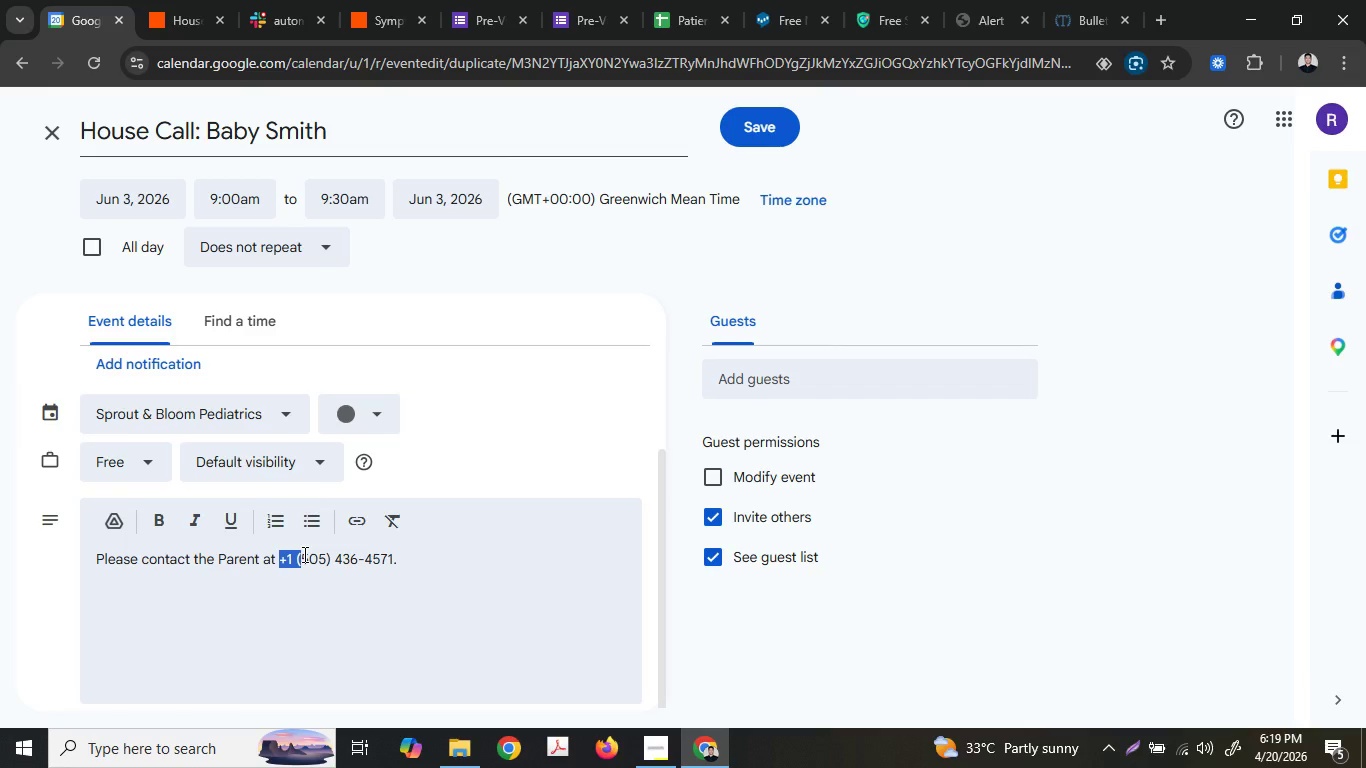 
key(Backspace)
 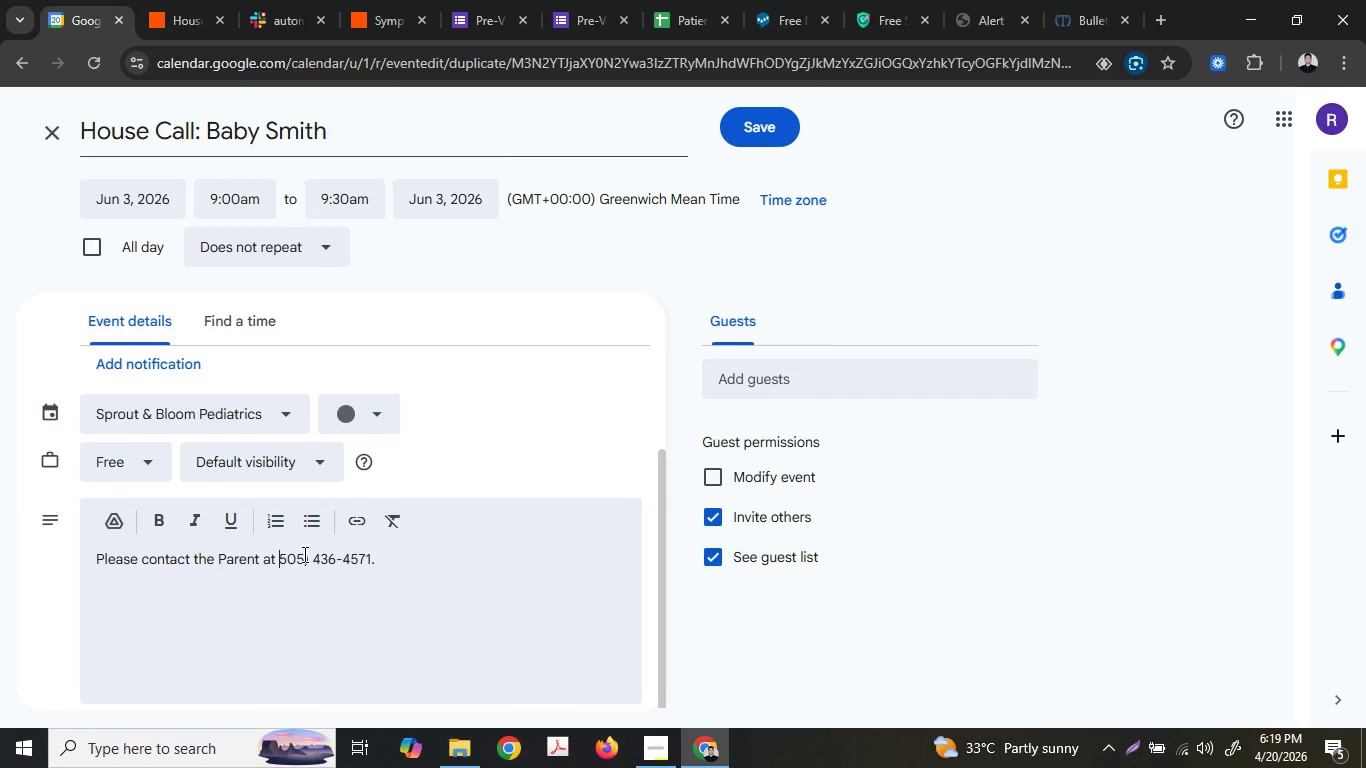 
key(ArrowRight)
 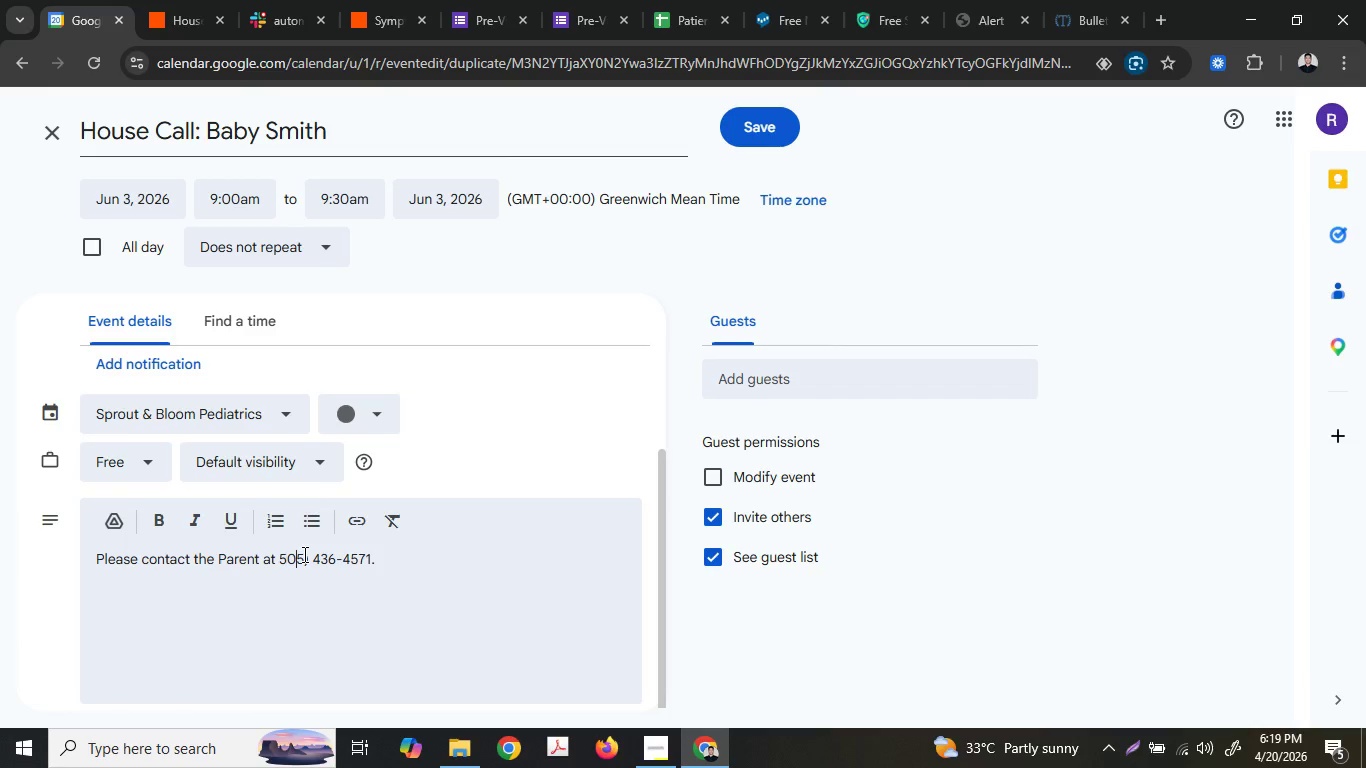 
hold_key(key=ArrowRight, duration=0.58)
 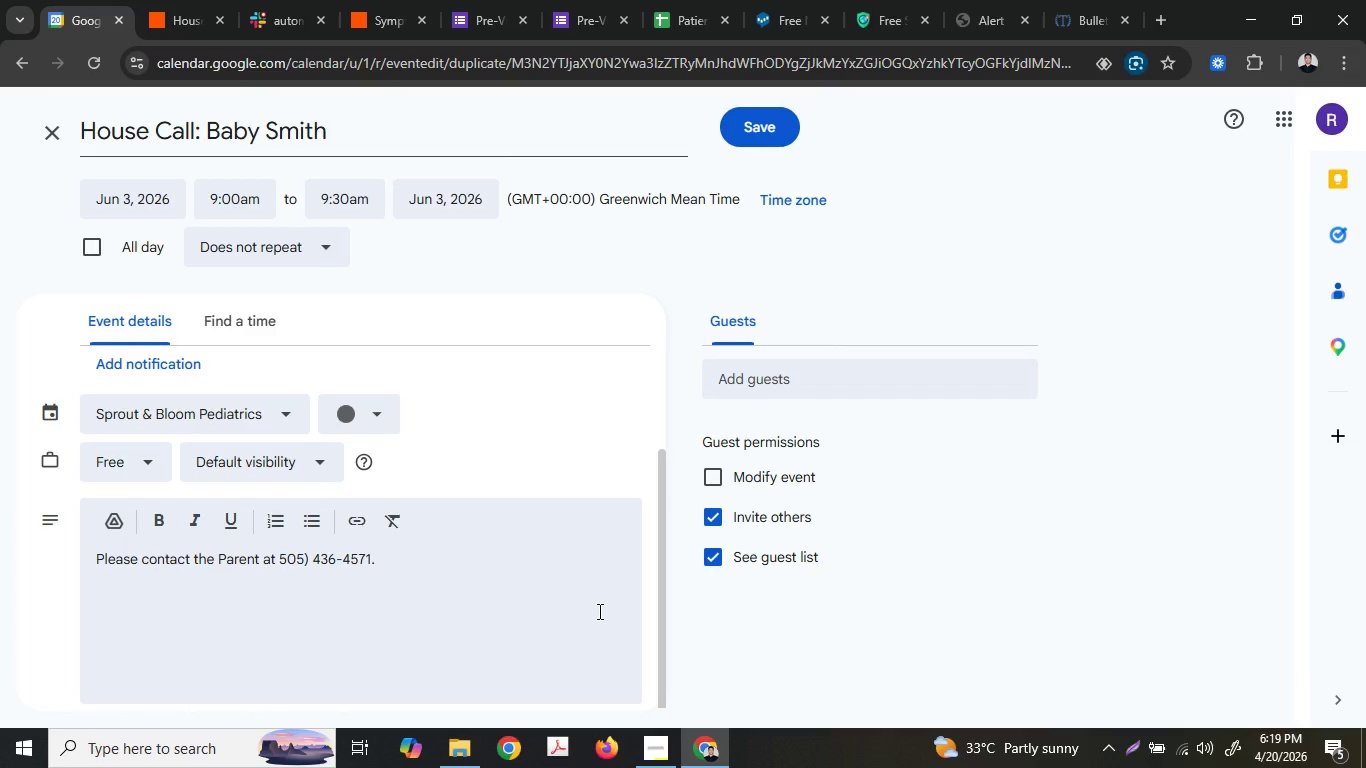 
key(Backspace)
 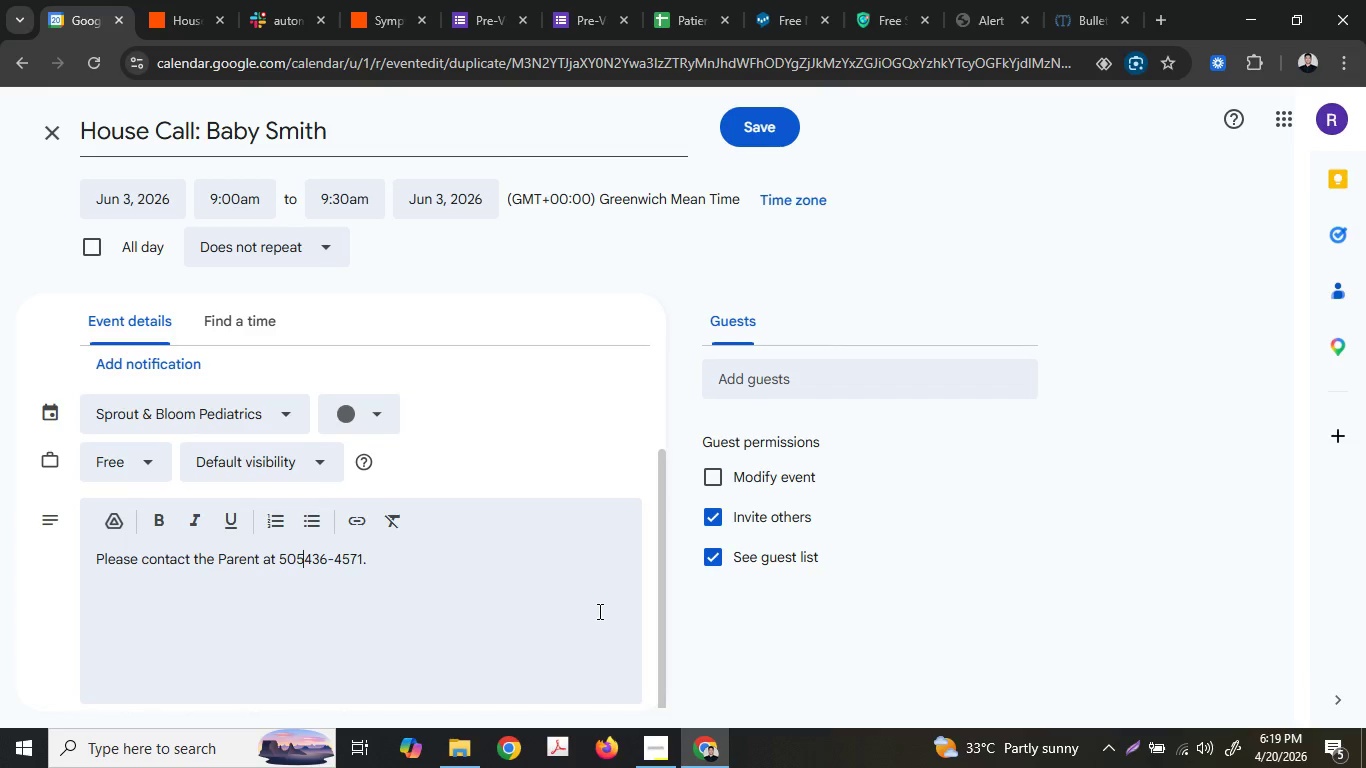 
key(Backspace)
 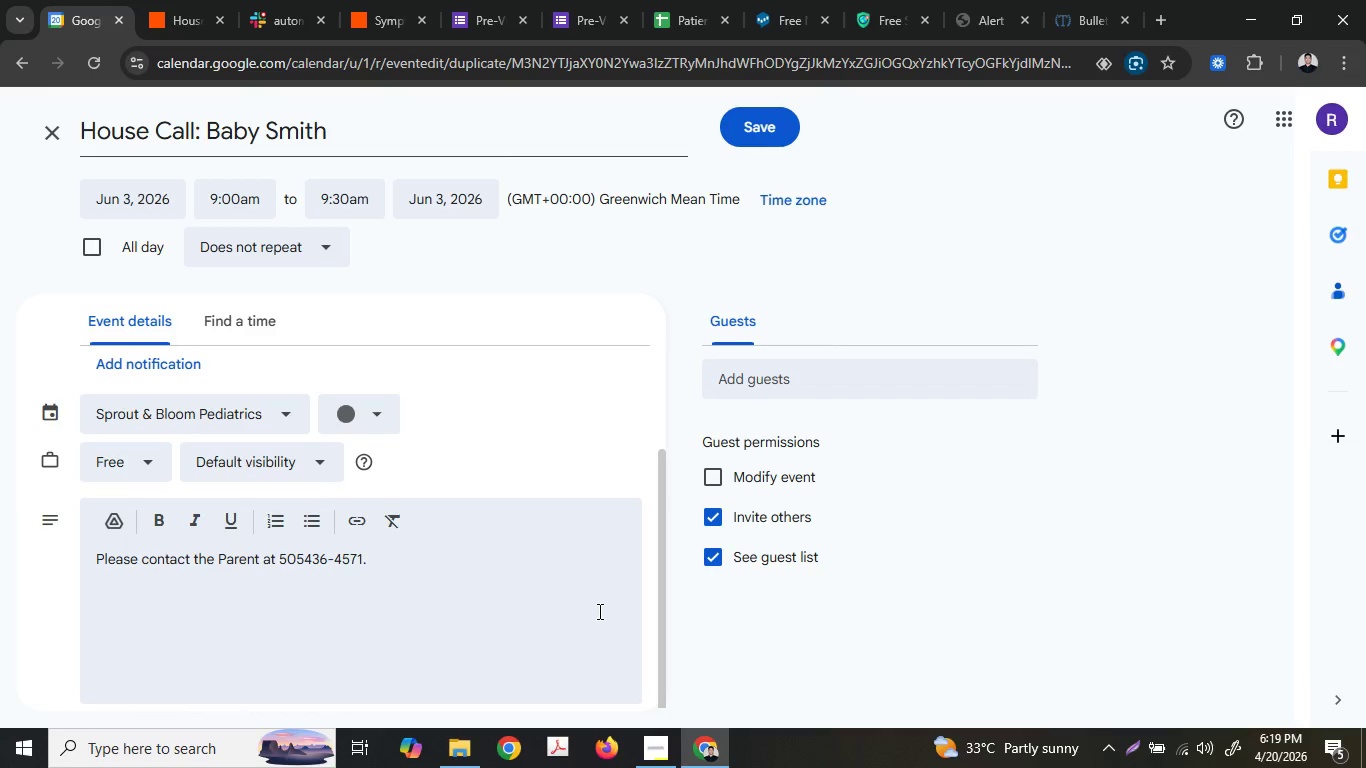 
hold_key(key=ArrowRight, duration=0.61)
 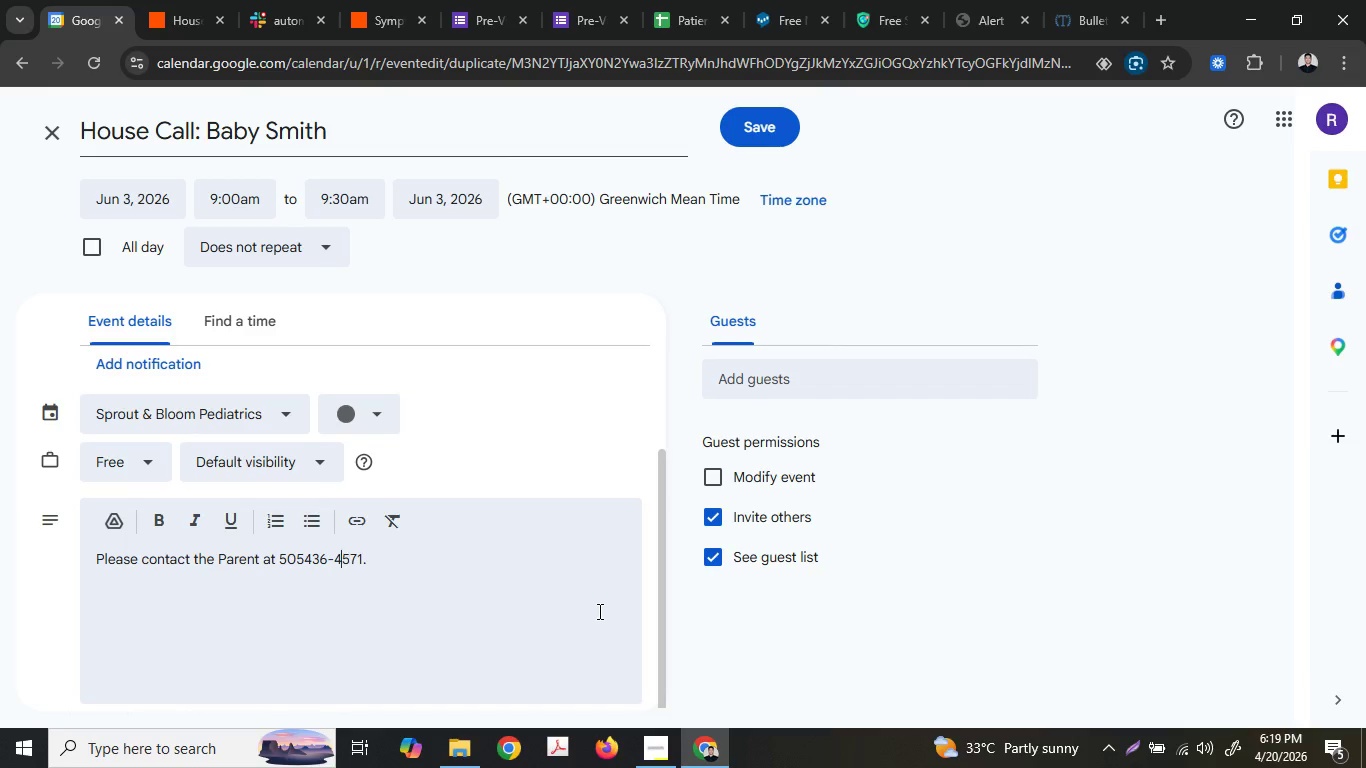 
key(ArrowLeft)
 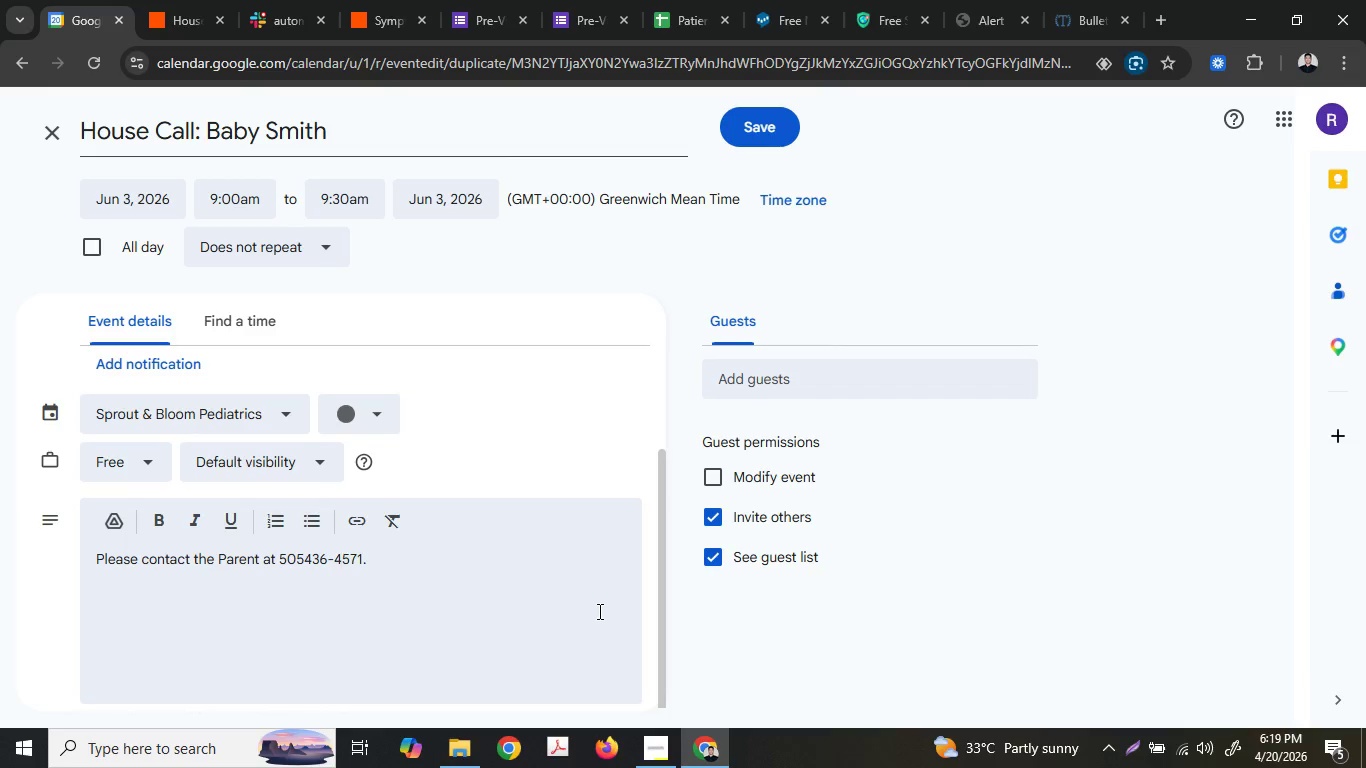 
key(ArrowLeft)
 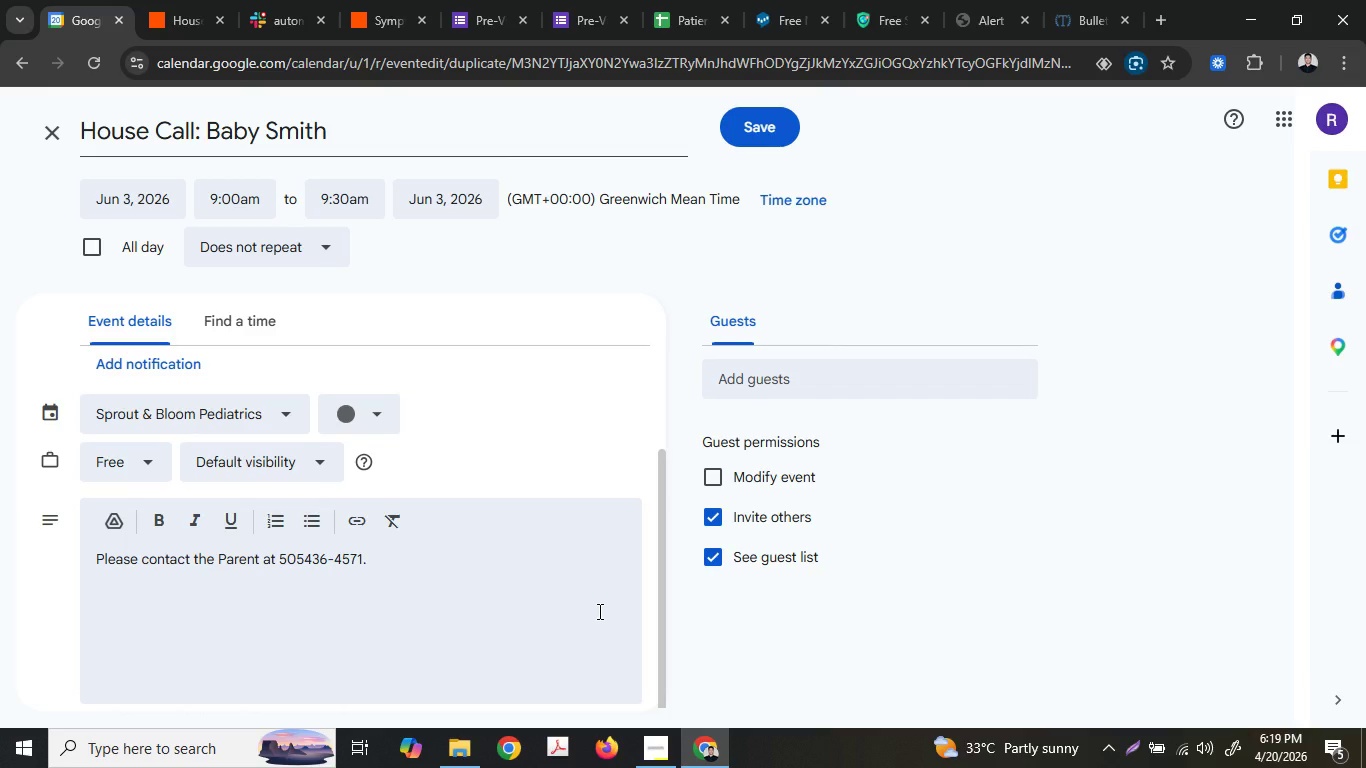 
key(Backspace)
 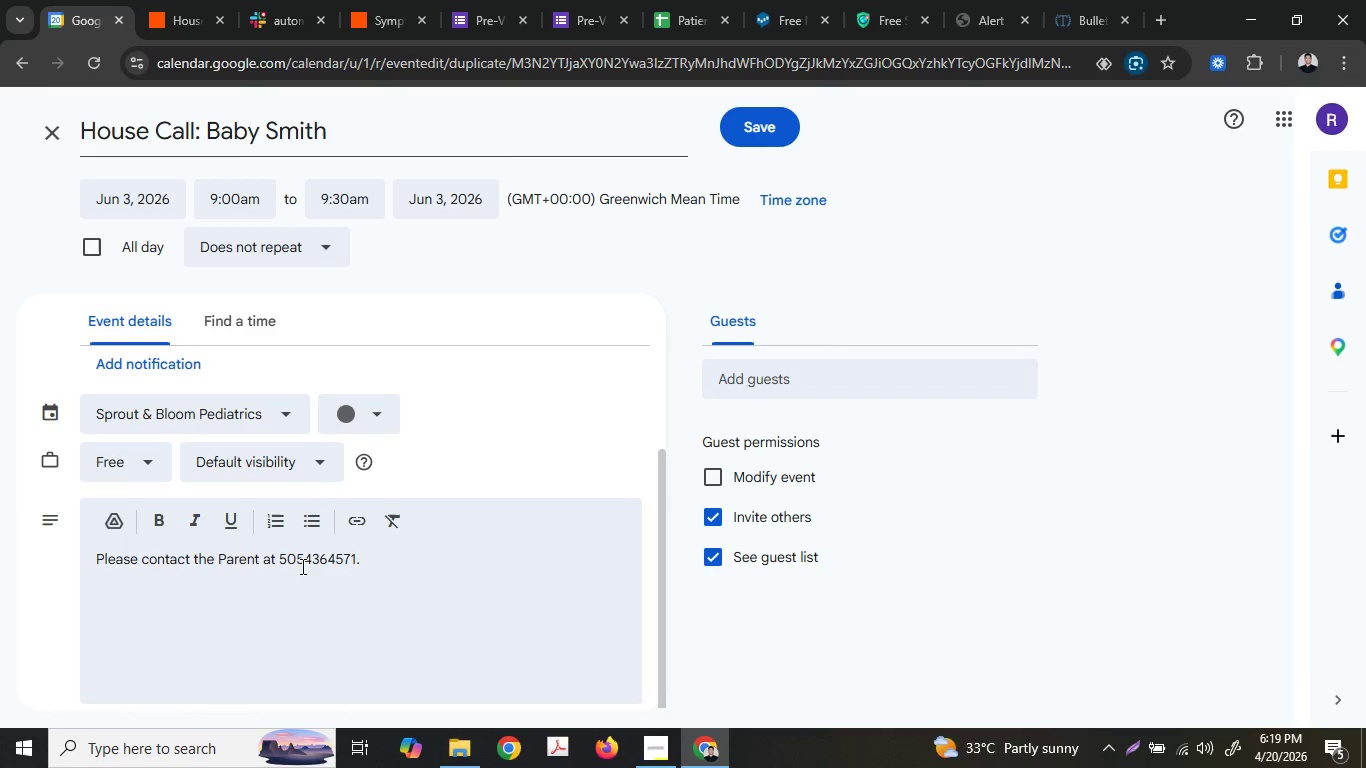 
left_click_drag(start_coordinate=[304, 561], to_coordinate=[330, 560])
 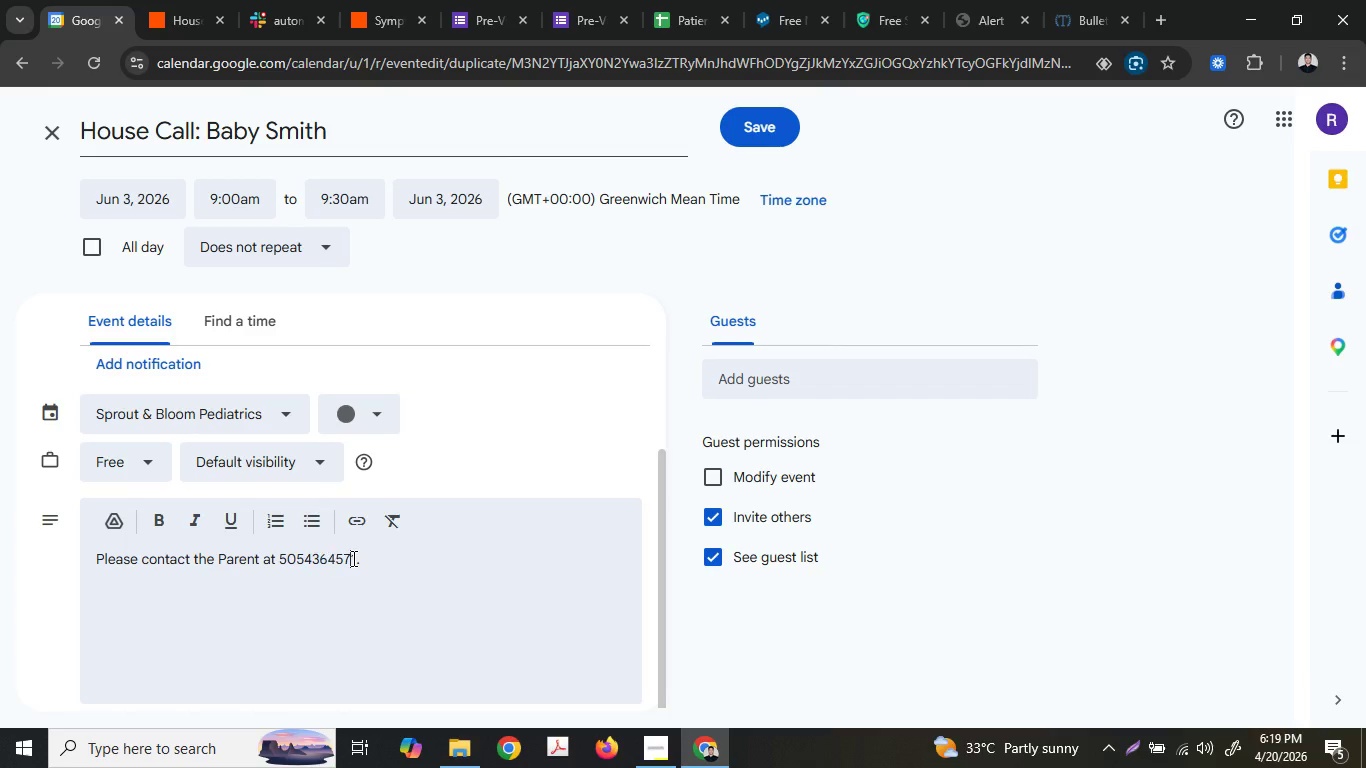 
left_click([352, 558])
 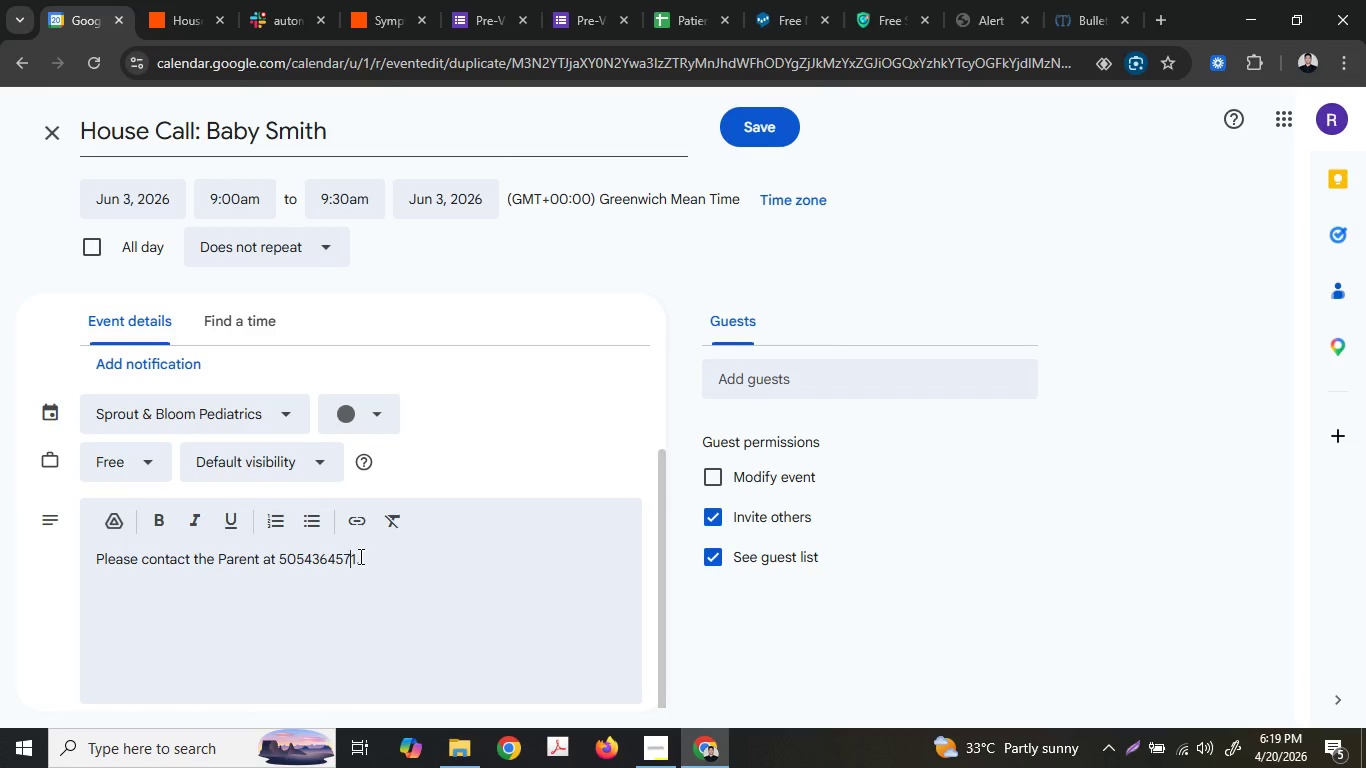 
double_click([359, 556])
 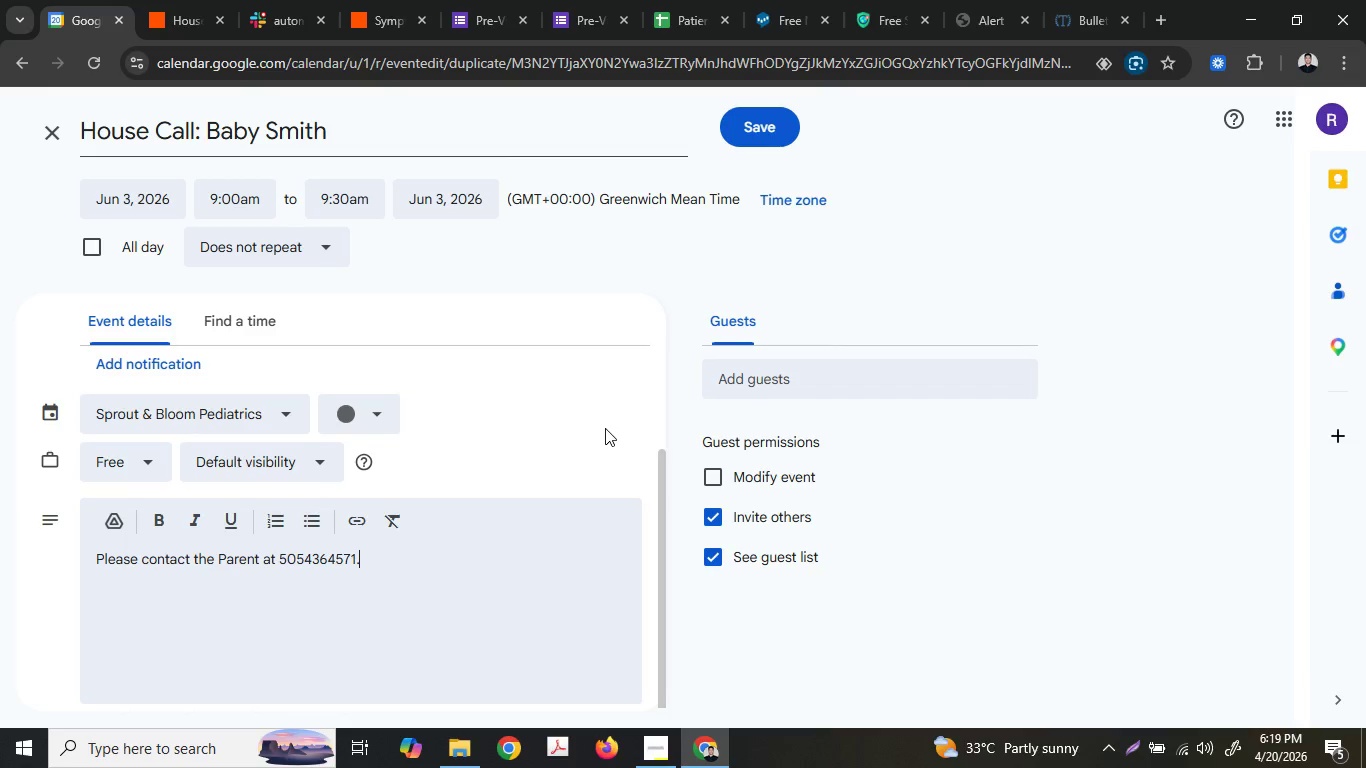 
scroll: coordinate [579, 543], scroll_direction: down, amount: 1.0
 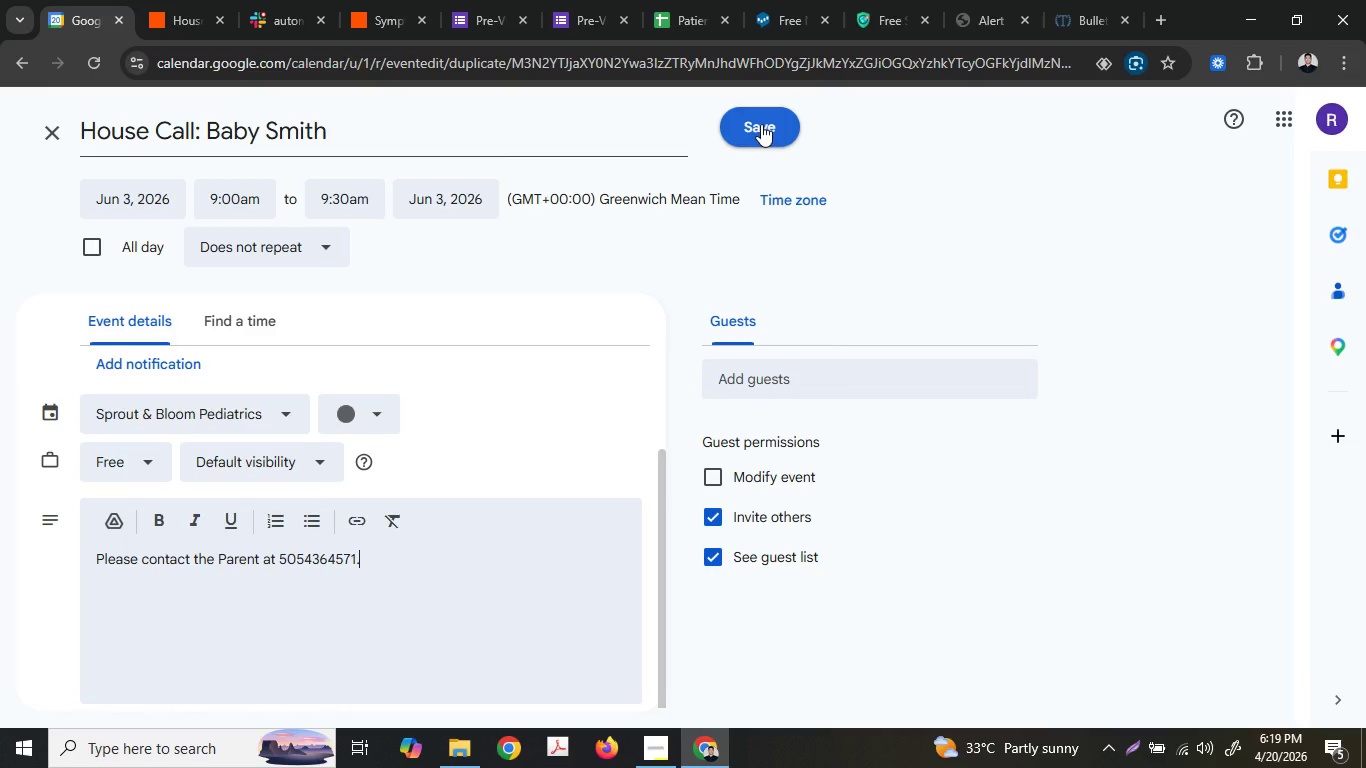 
wait(5.42)
 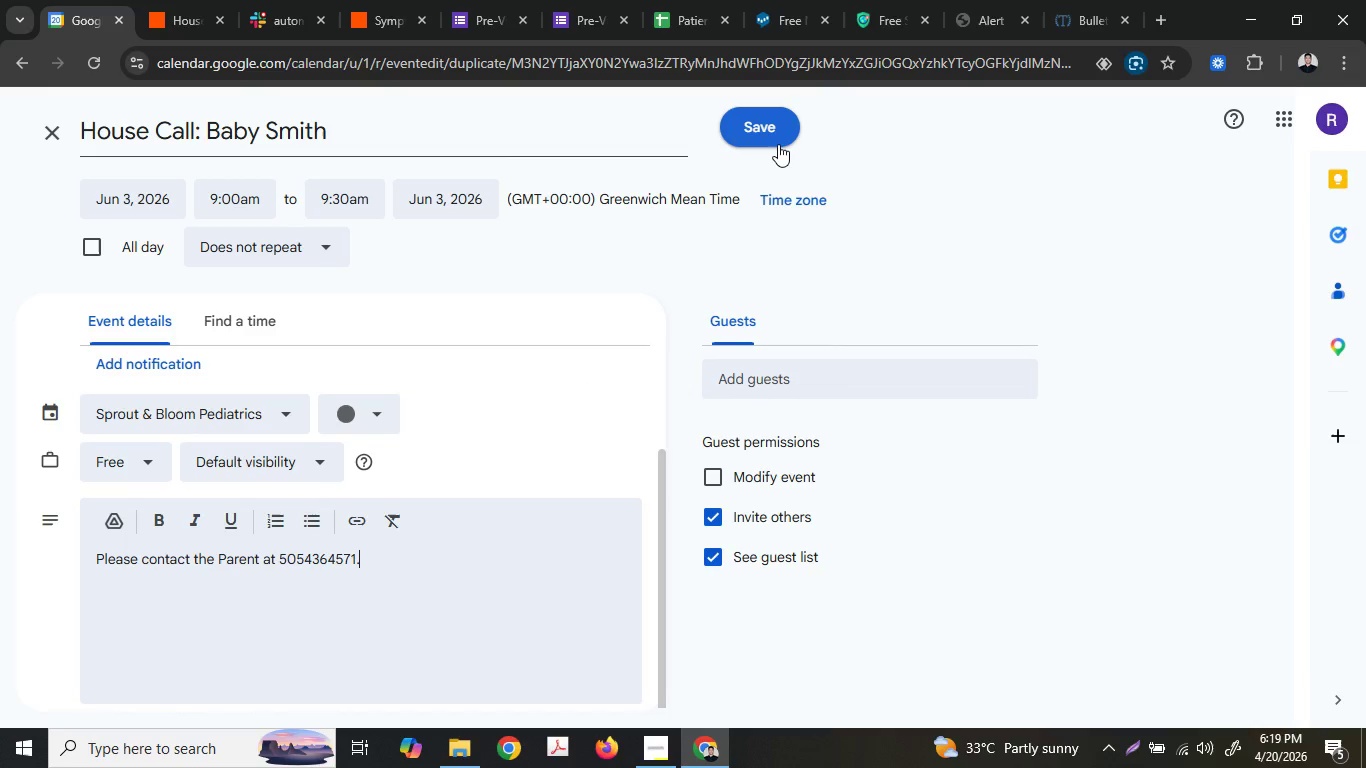 
left_click([761, 124])
 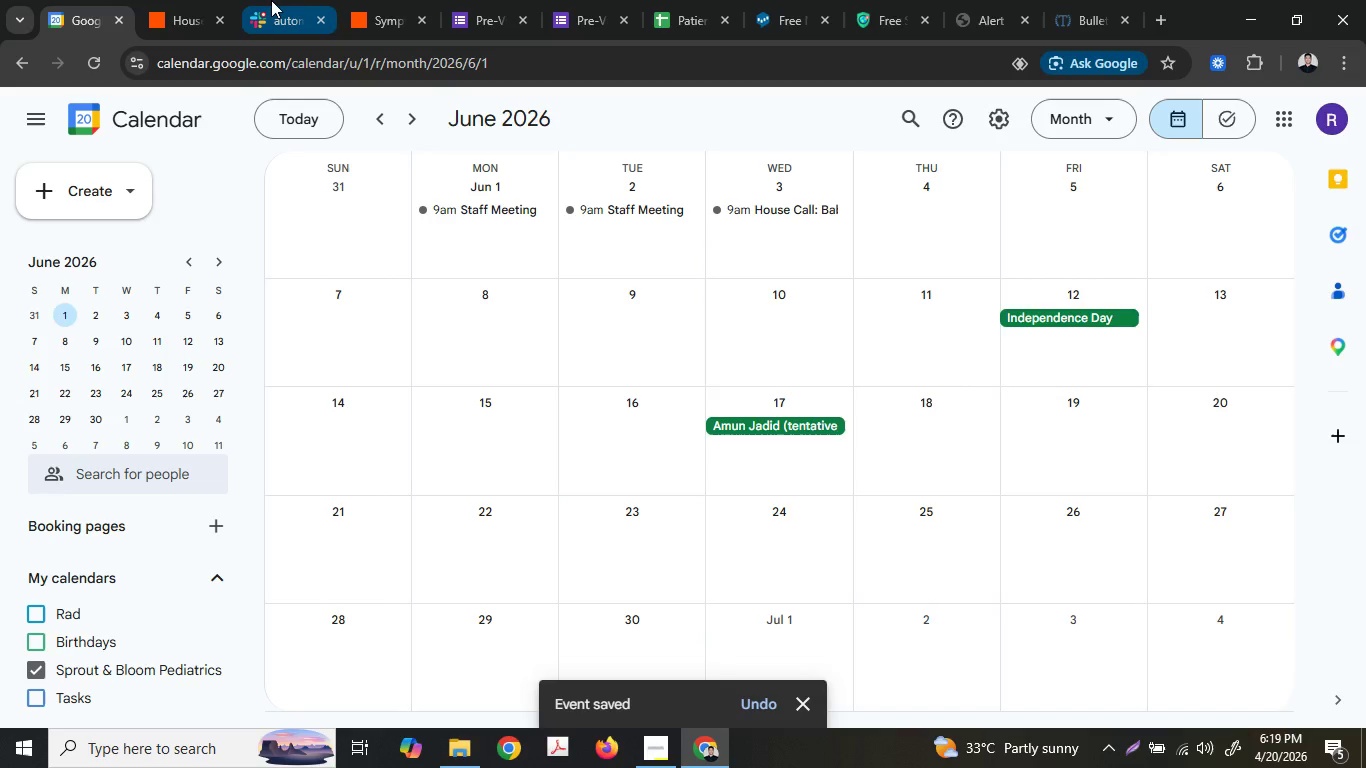 
double_click([162, 0])
 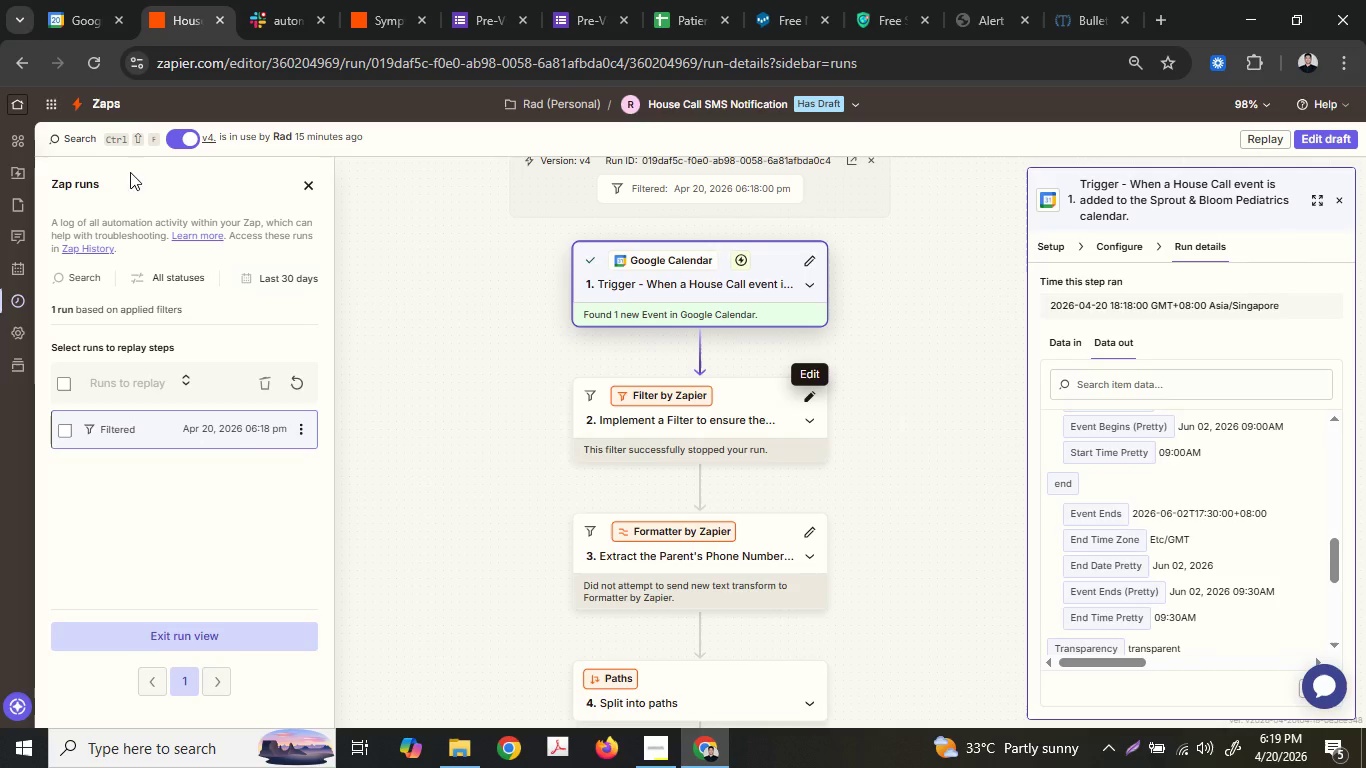 
left_click([174, 628])
 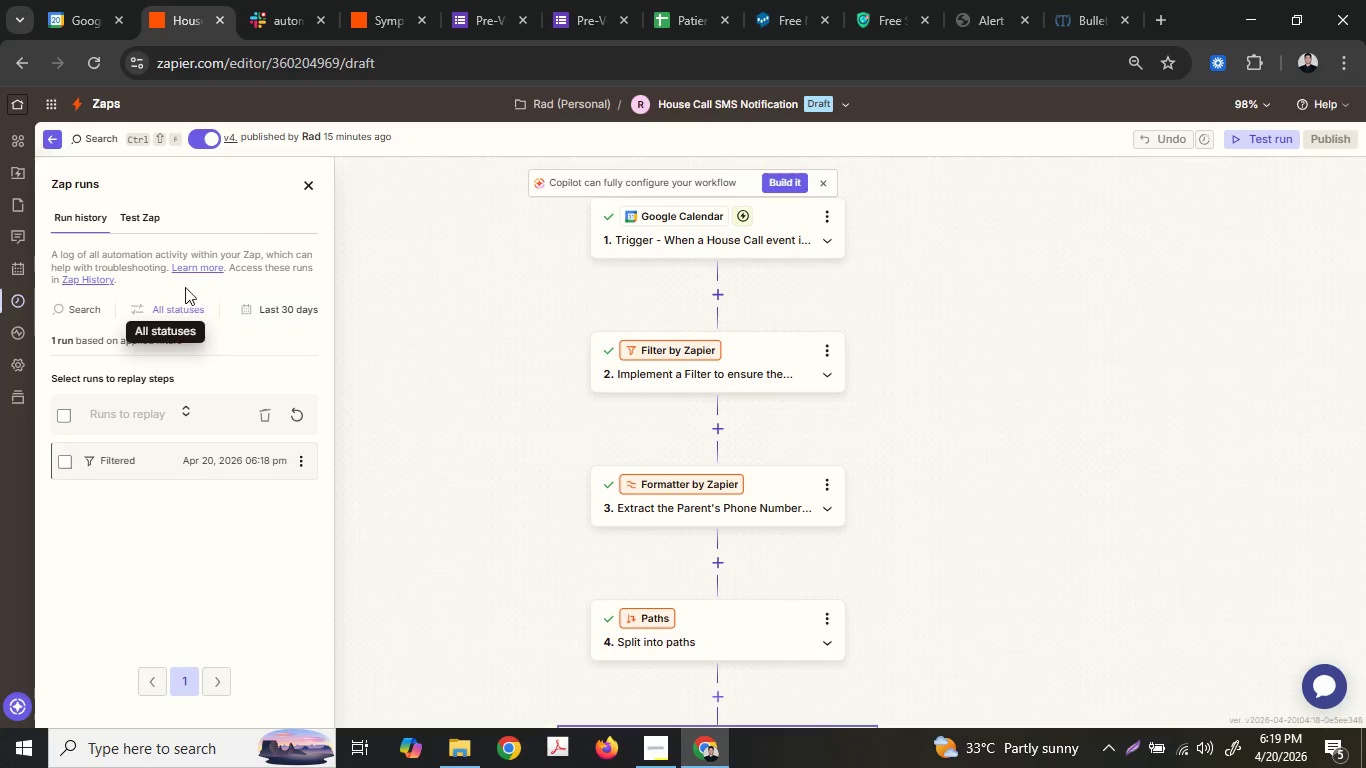 
left_click([130, 203])
 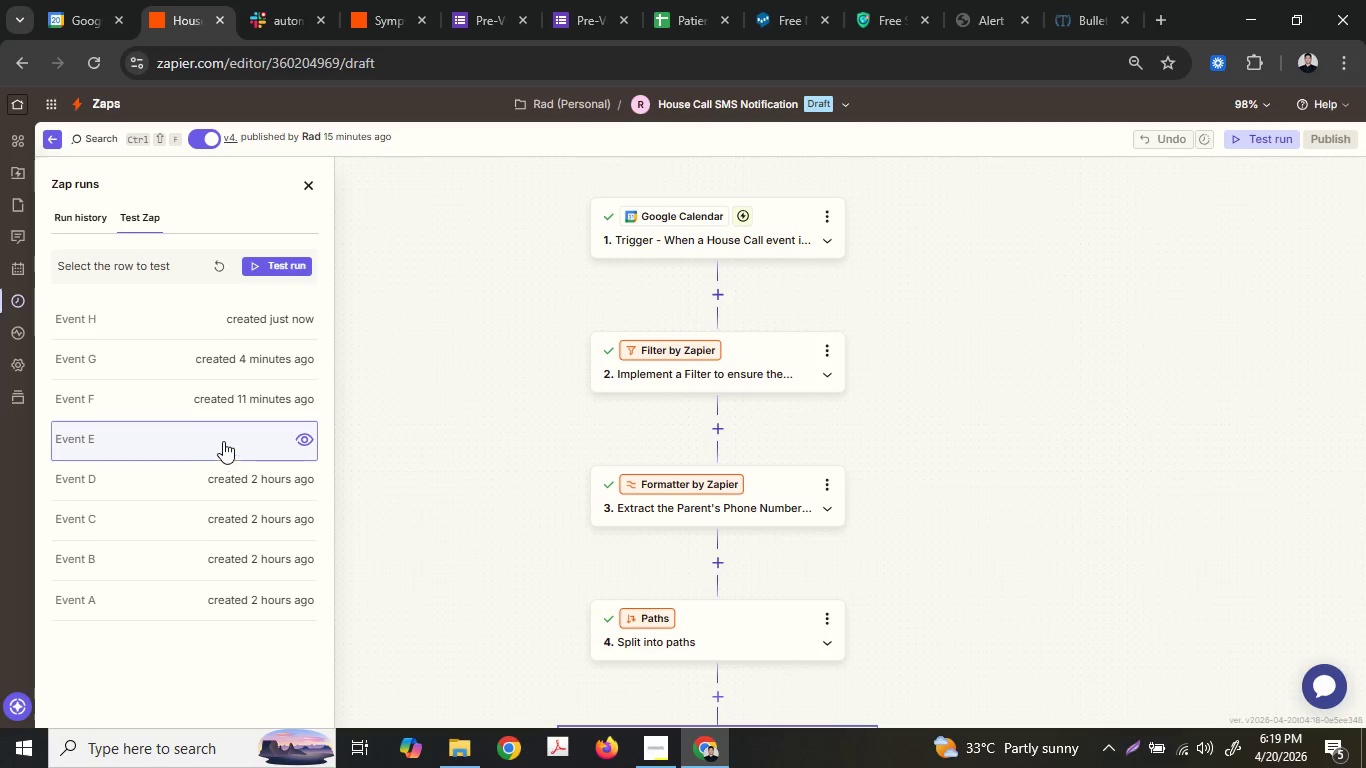 
wait(5.81)
 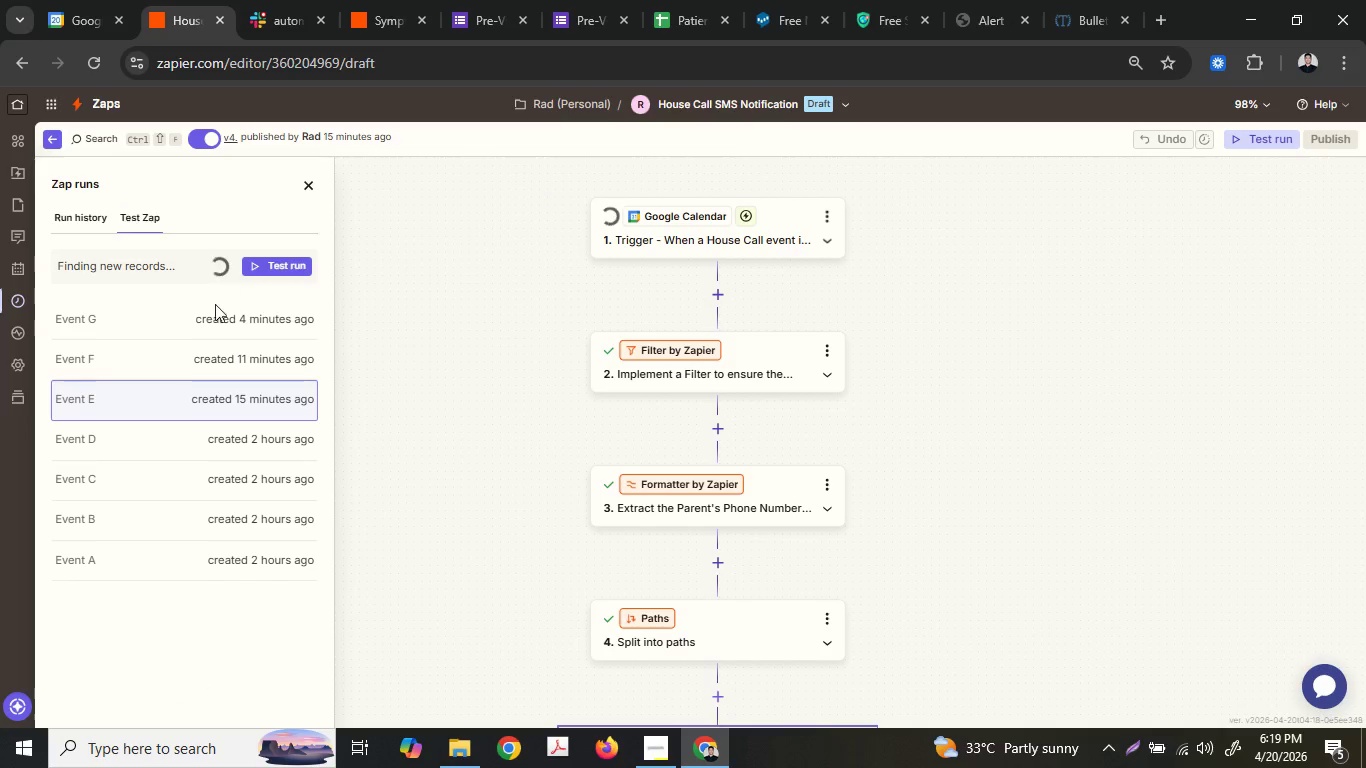 
left_click([366, 0])
 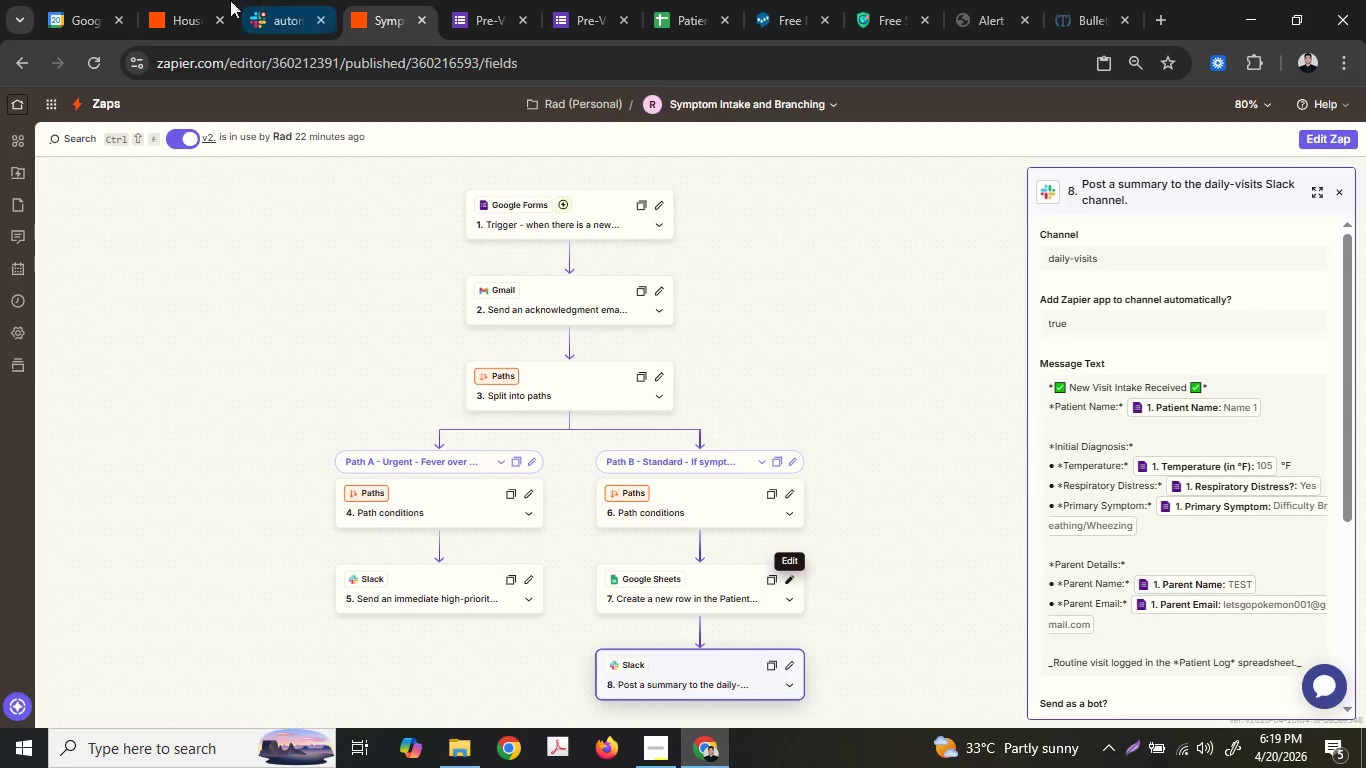 
left_click([186, 0])
 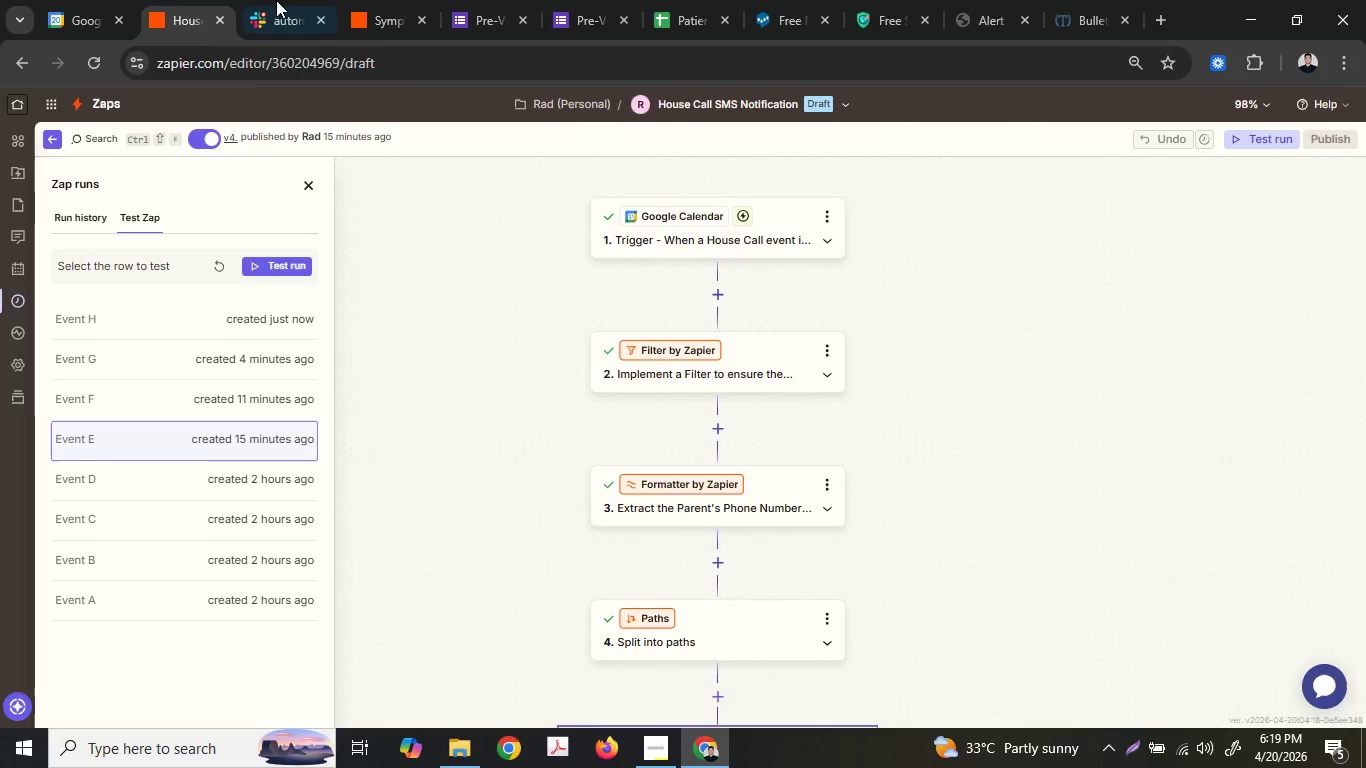 
left_click([280, 0])
 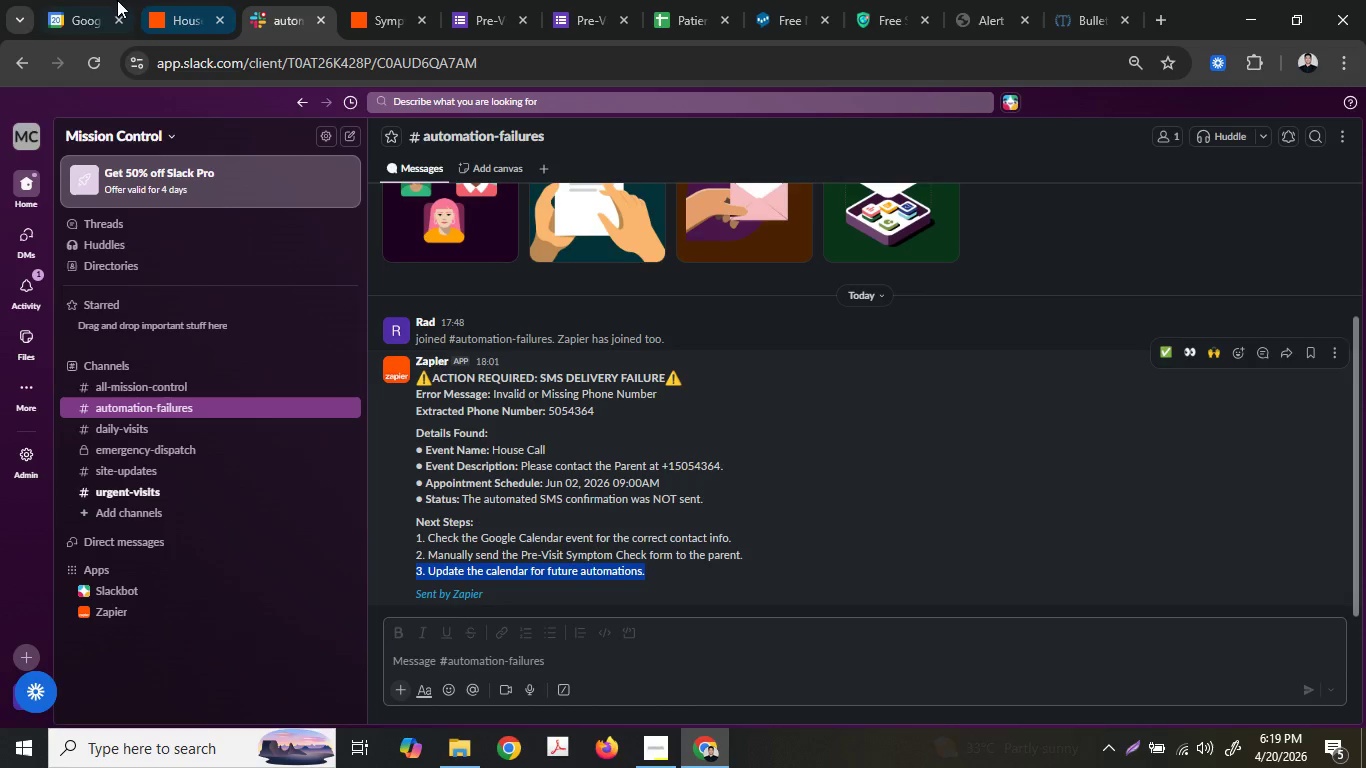 
left_click([117, 0])
 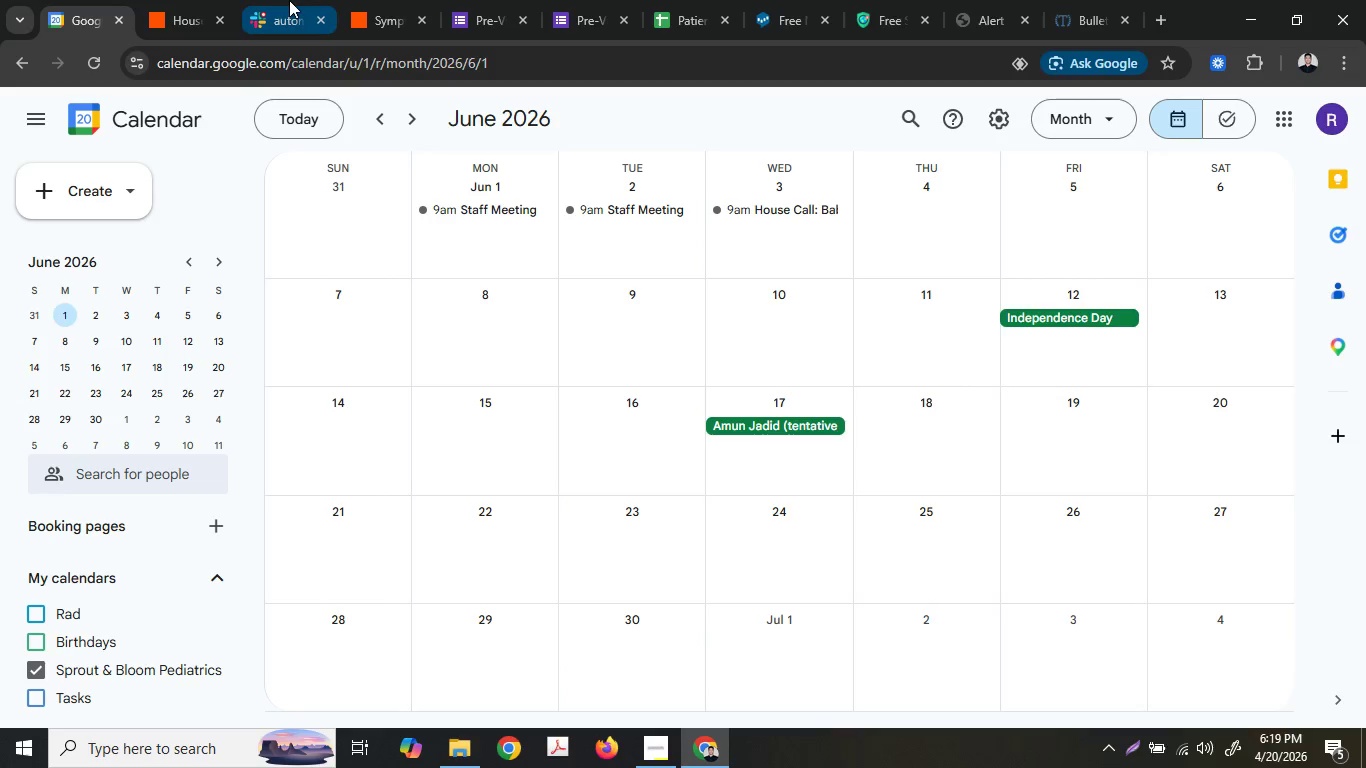 
left_click([289, 0])
 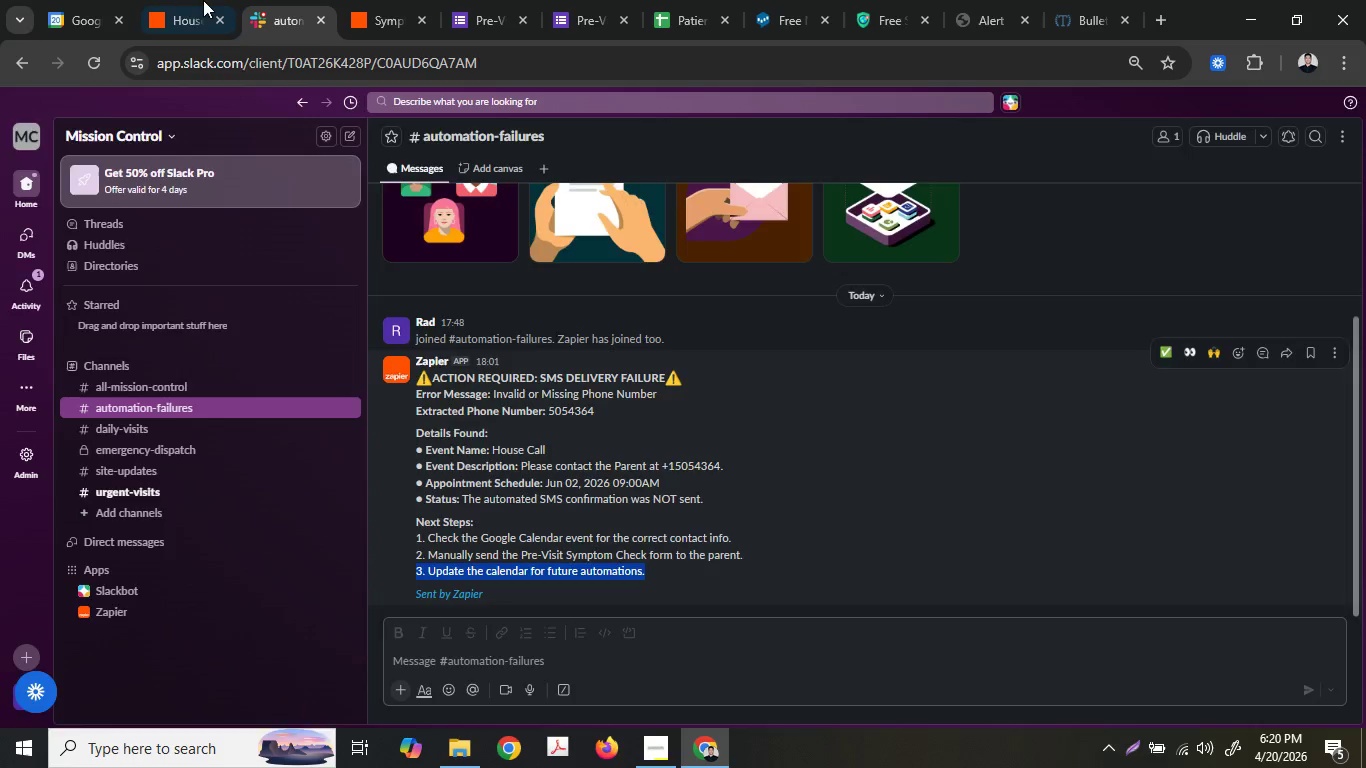 
left_click([202, 0])
 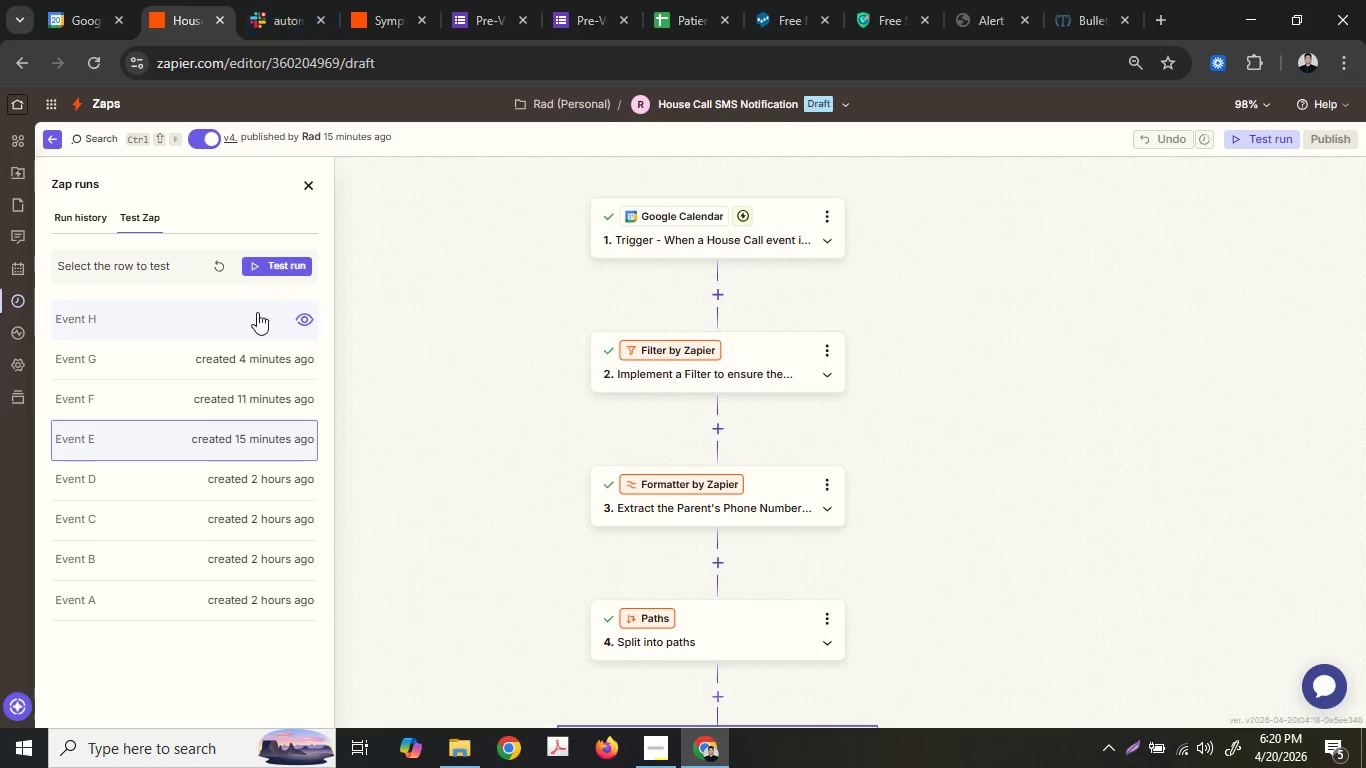 
left_click([197, 325])
 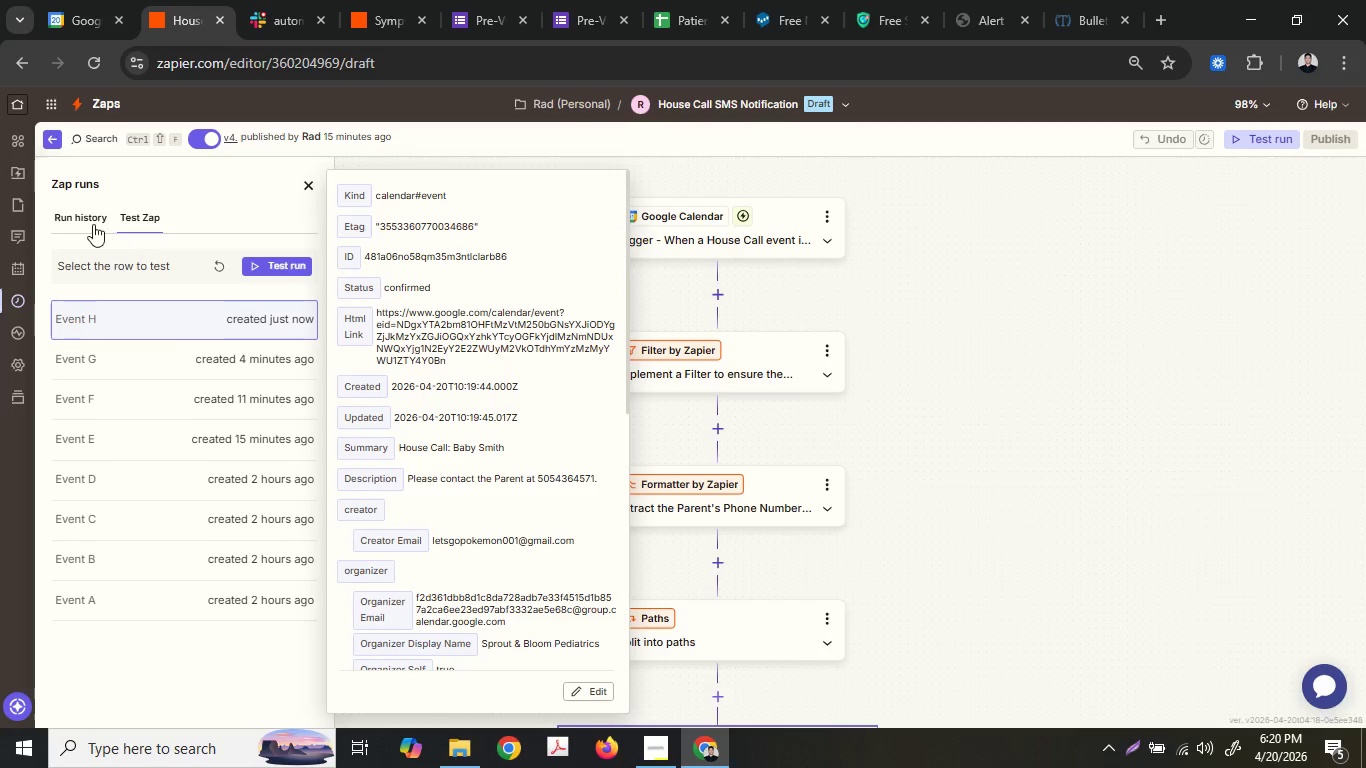 
left_click([89, 221])
 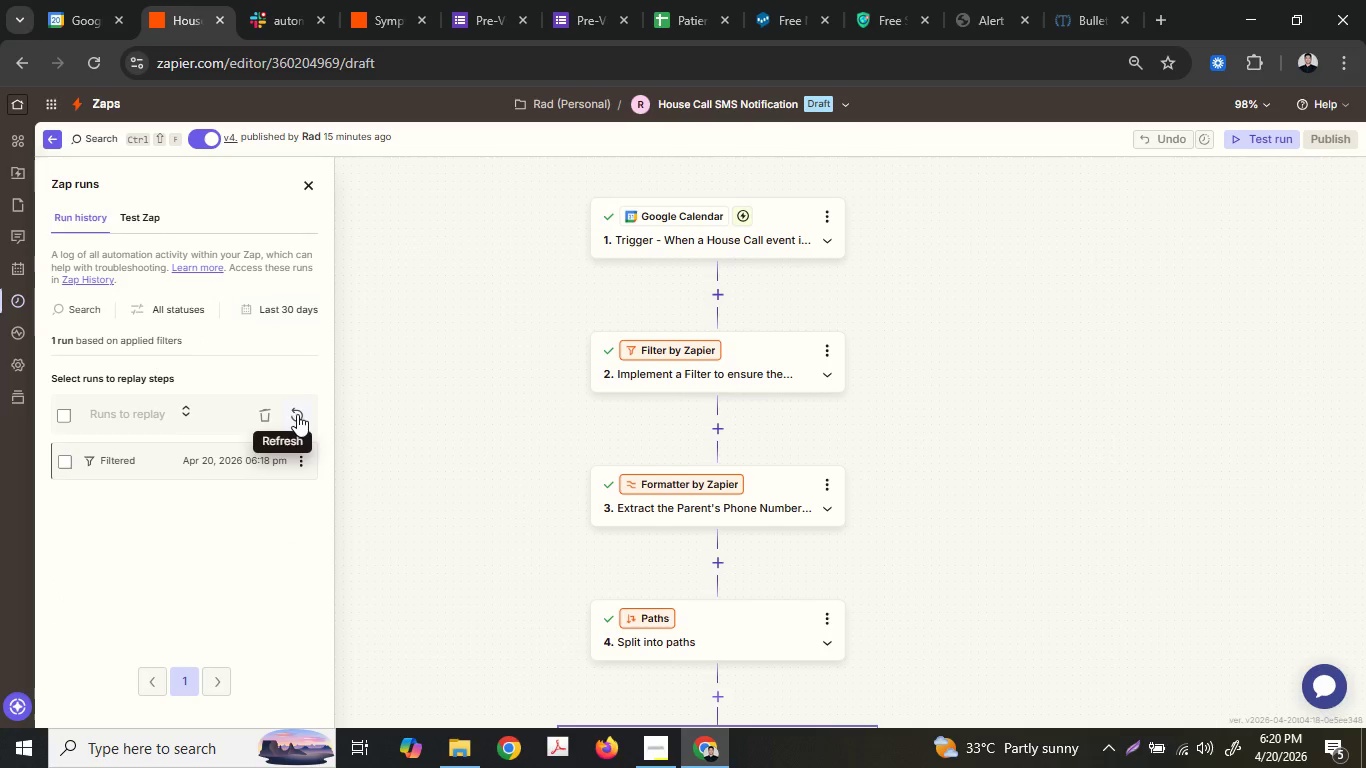 
left_click([297, 414])
 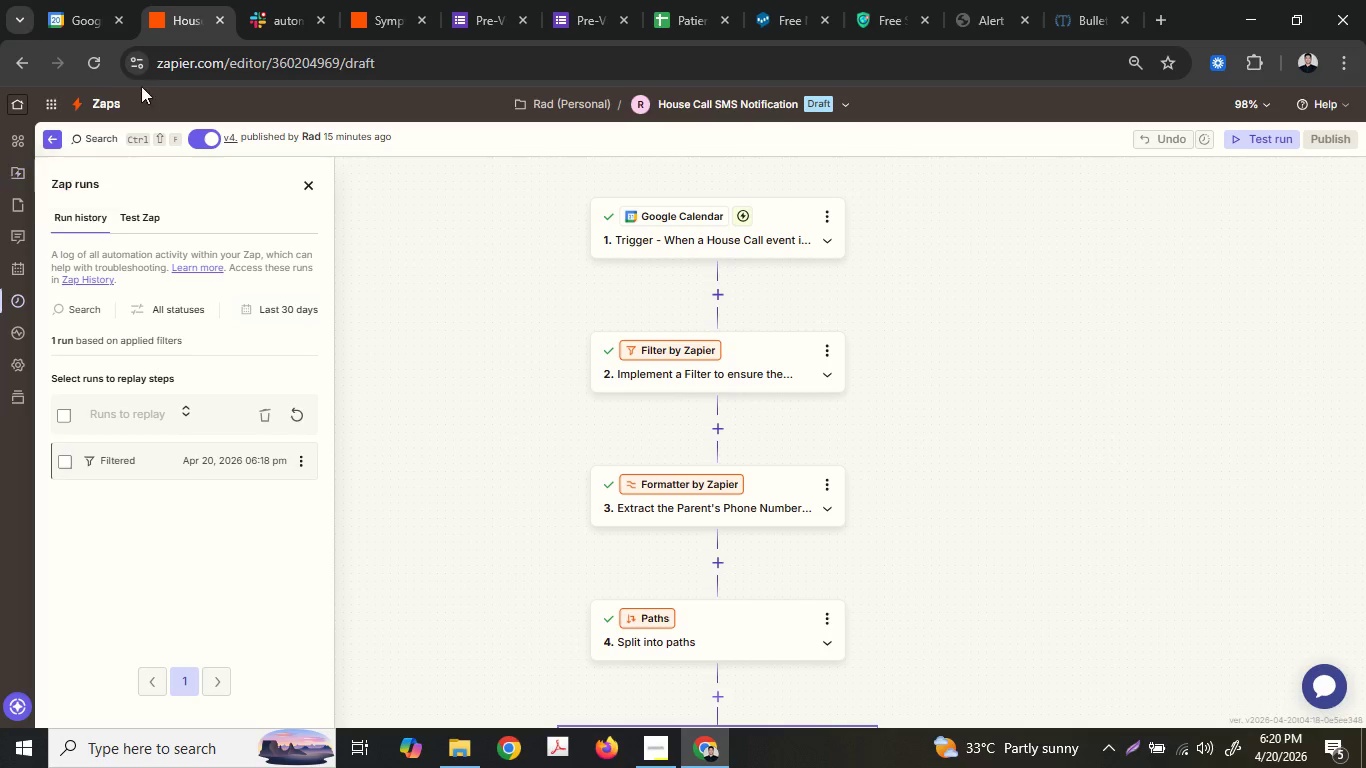 
wait(19.23)
 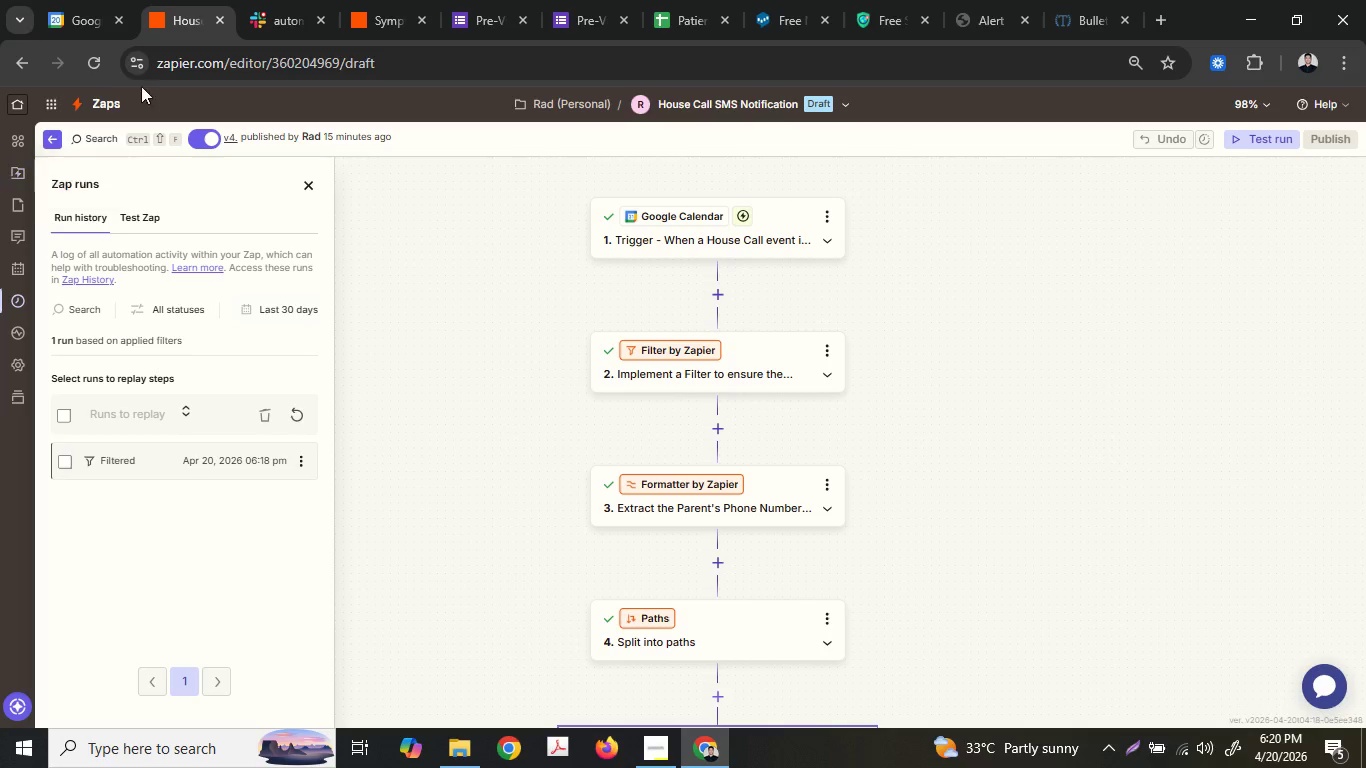 
left_click([221, 447])
 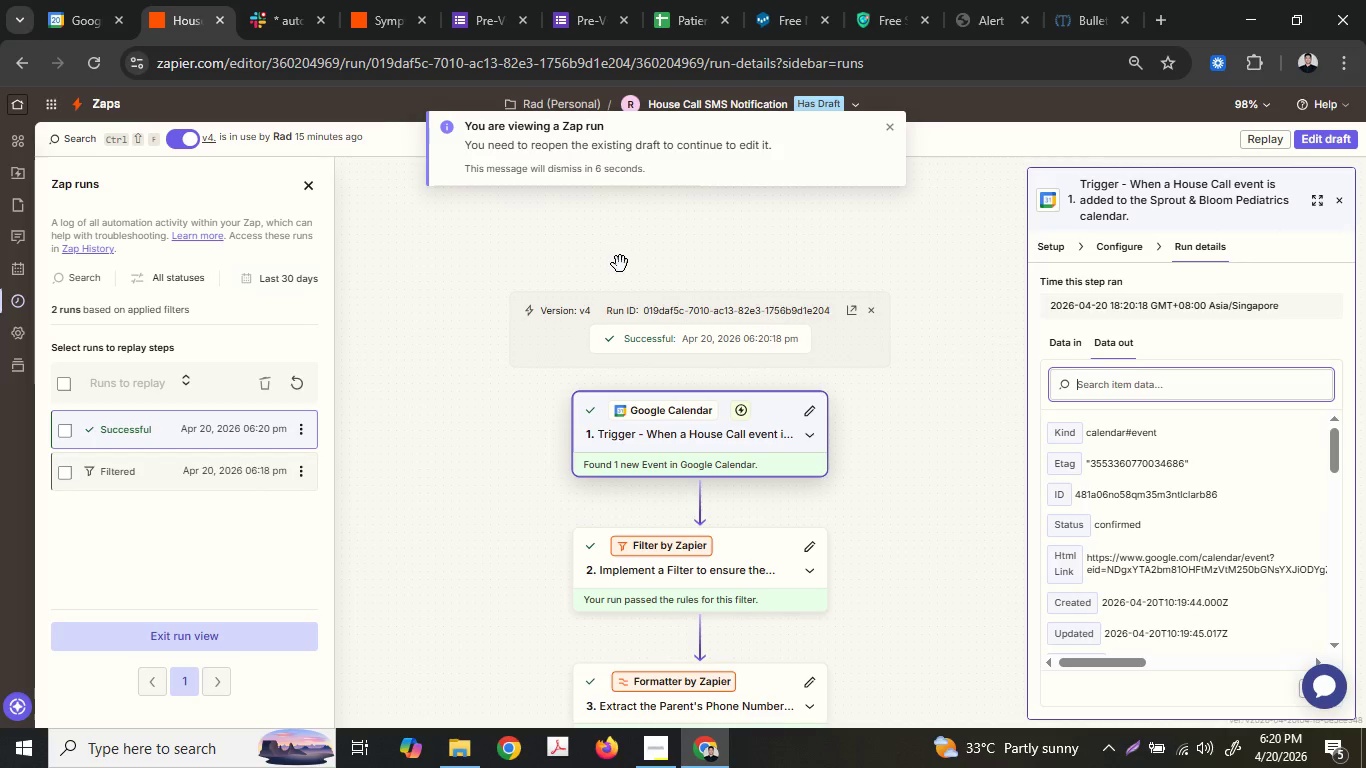 
wait(12.27)
 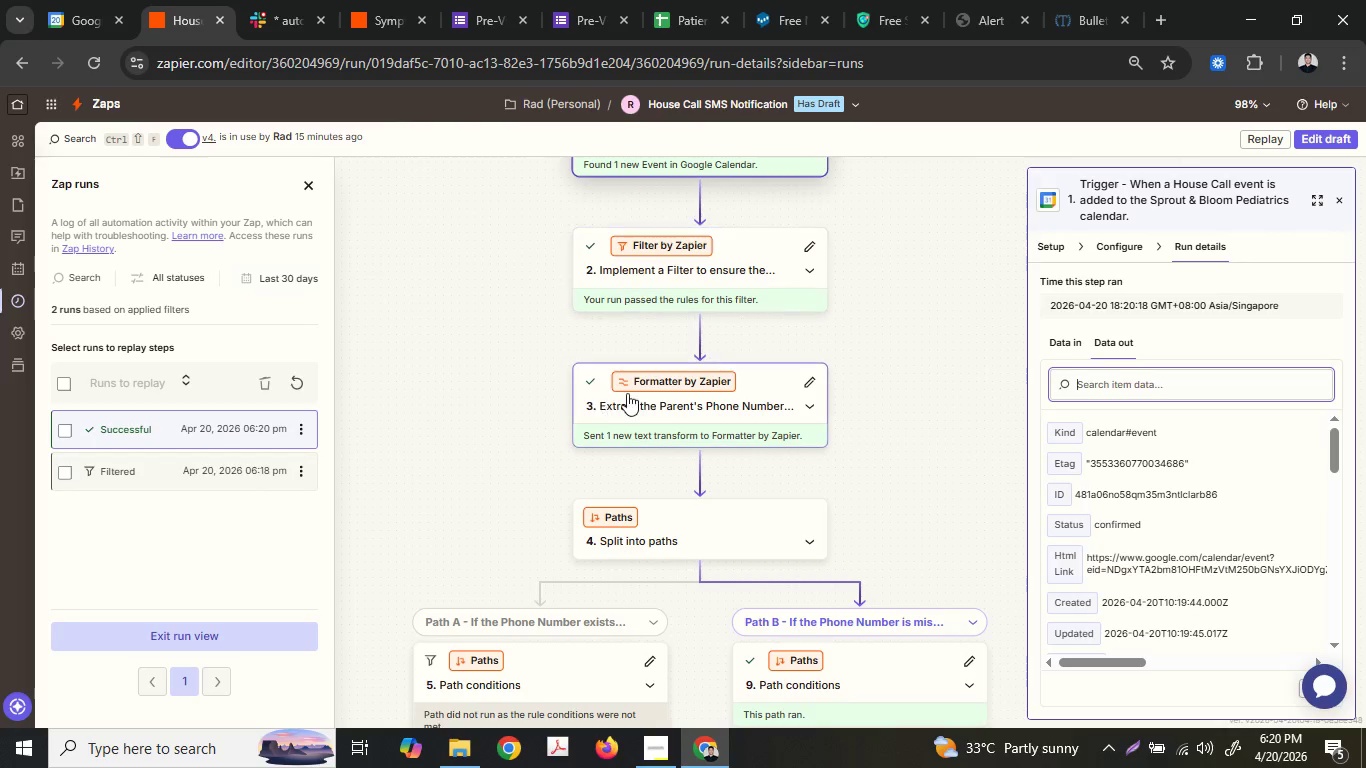 
left_click([636, 389])
 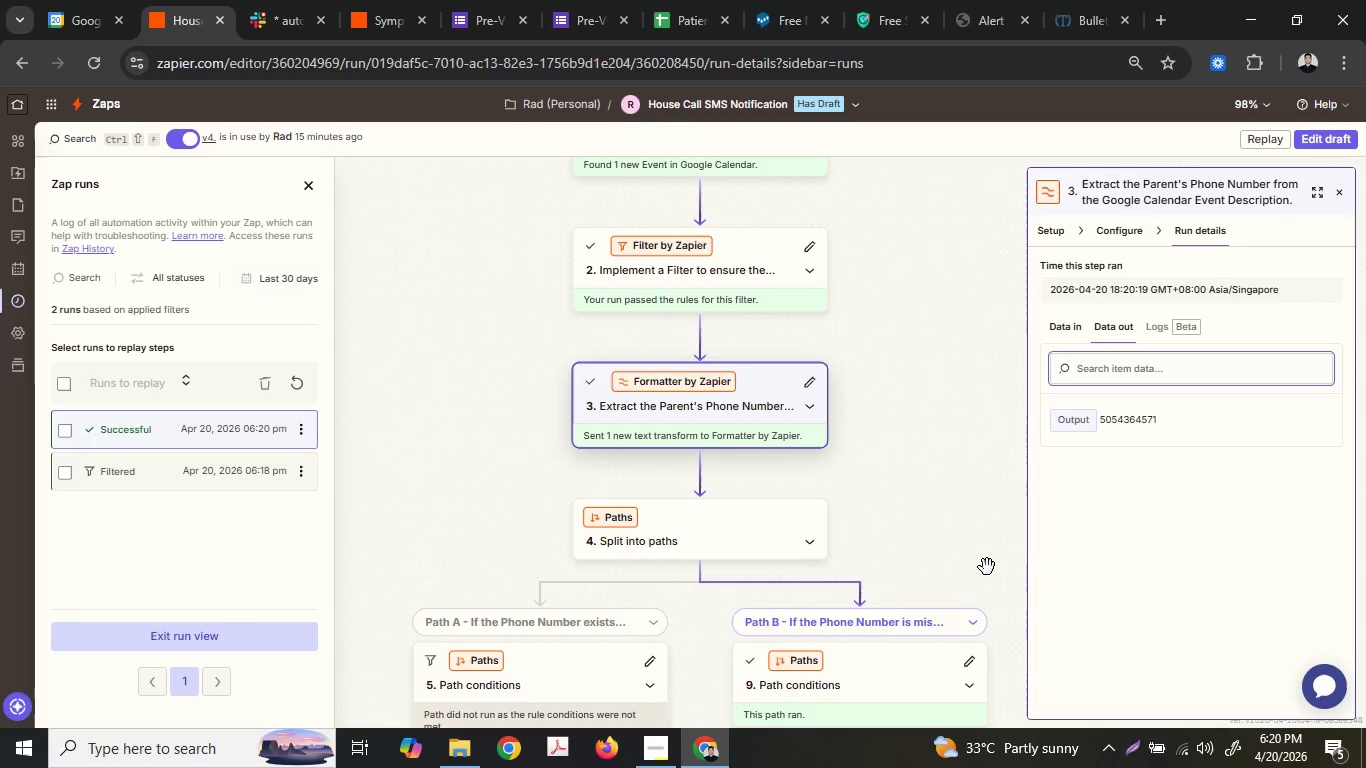 
scroll: coordinate [607, 397], scroll_direction: down, amount: 6.0
 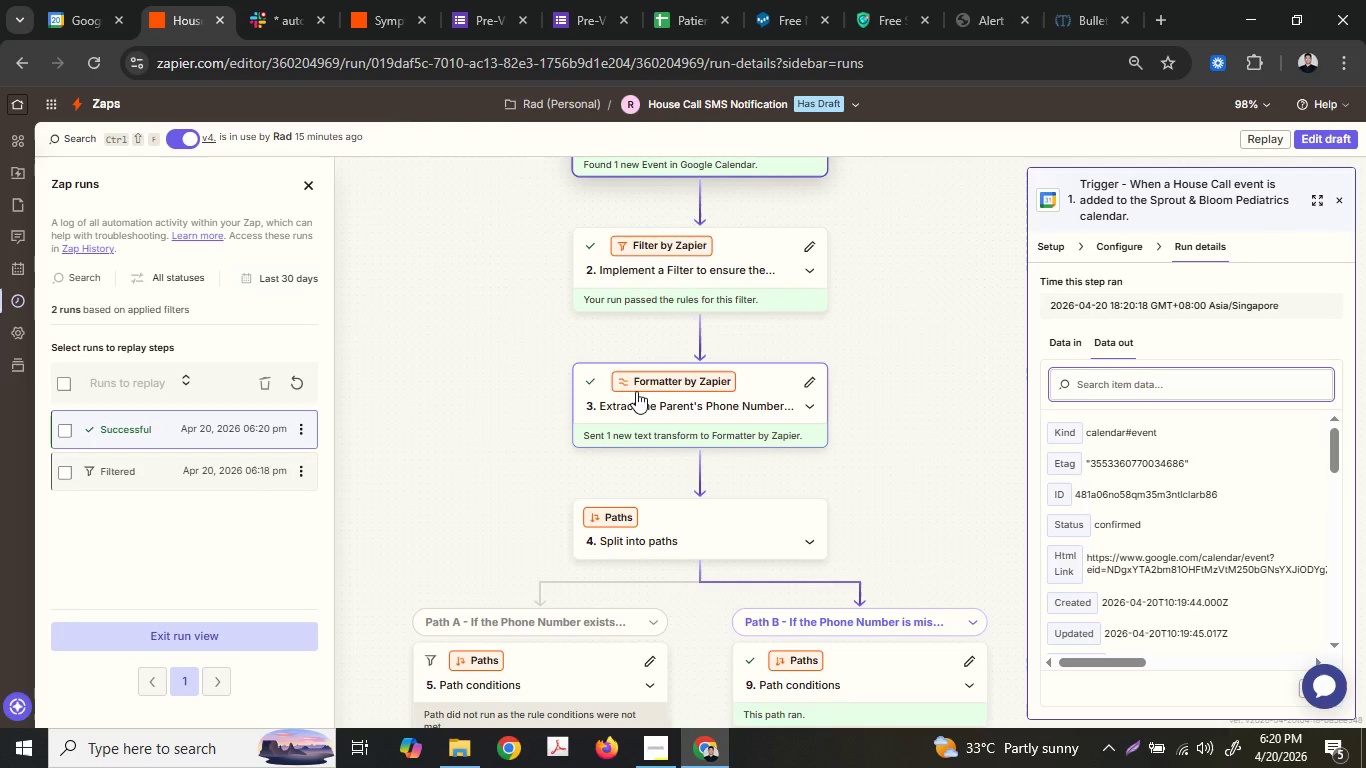 
wait(5.97)
 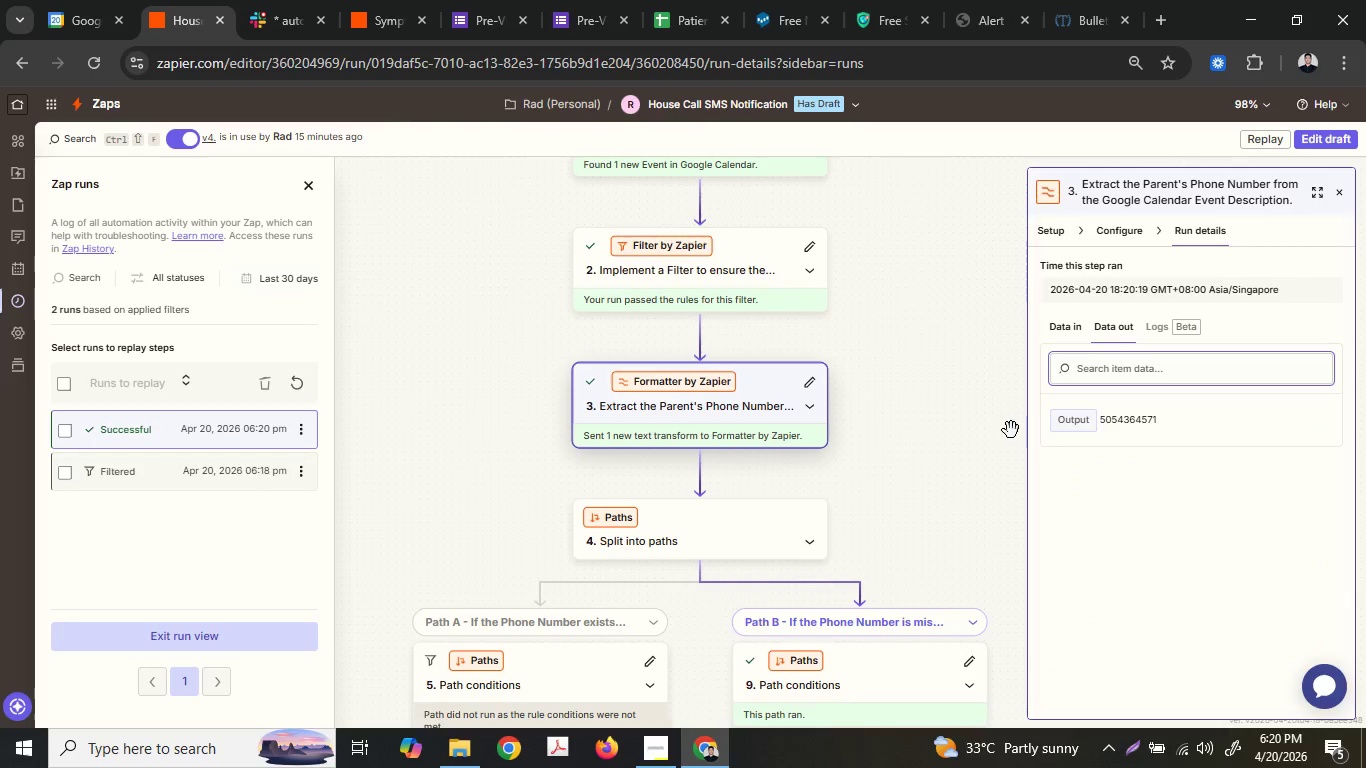 
left_click([741, 292])
 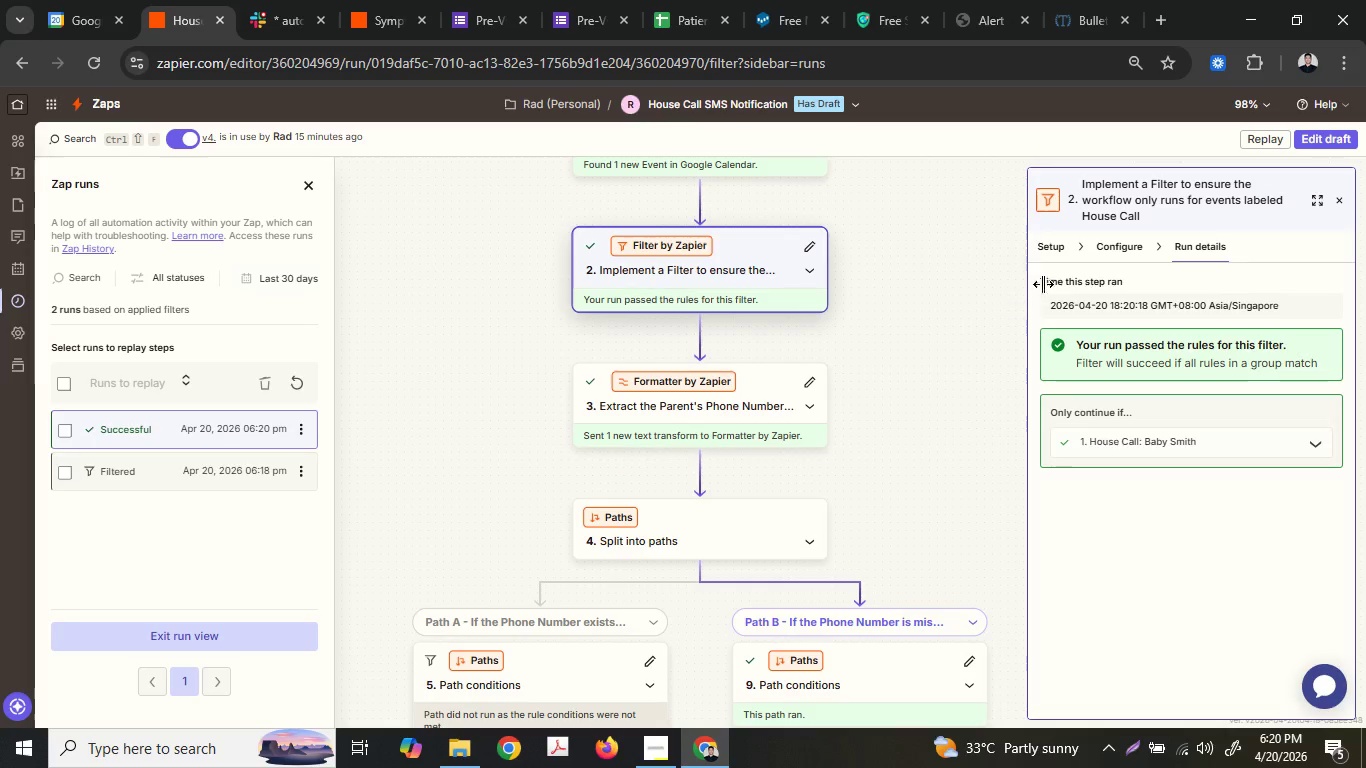 
left_click([1111, 240])
 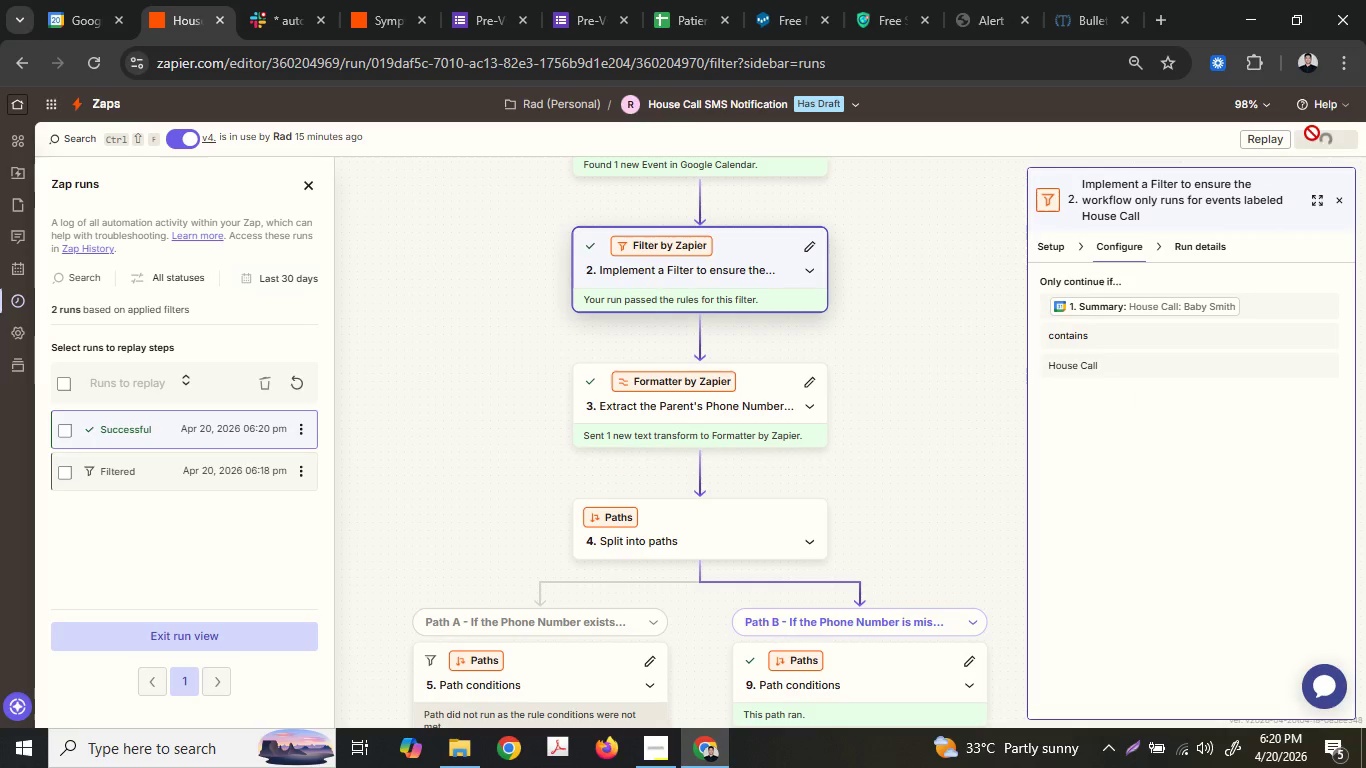 
mouse_move([1294, 156])
 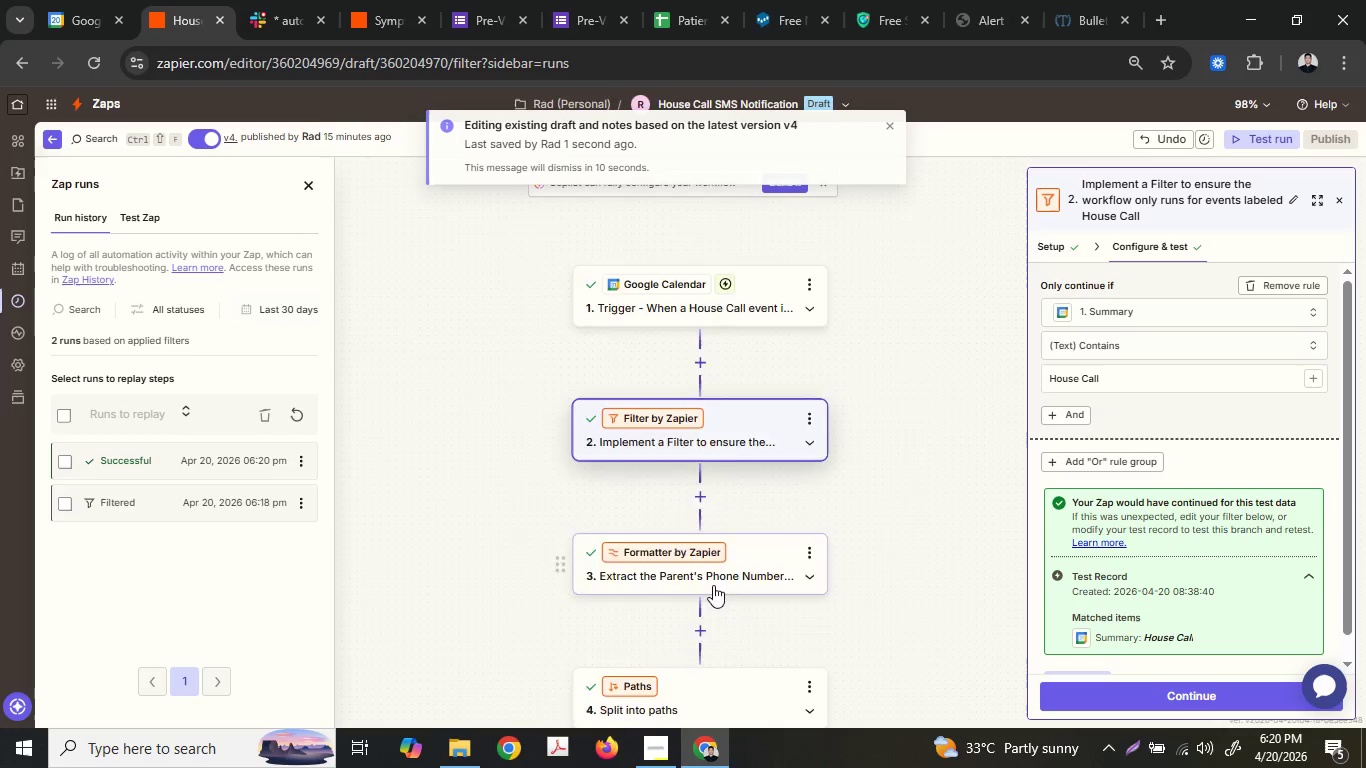 
scroll: coordinate [713, 585], scroll_direction: down, amount: 3.0
 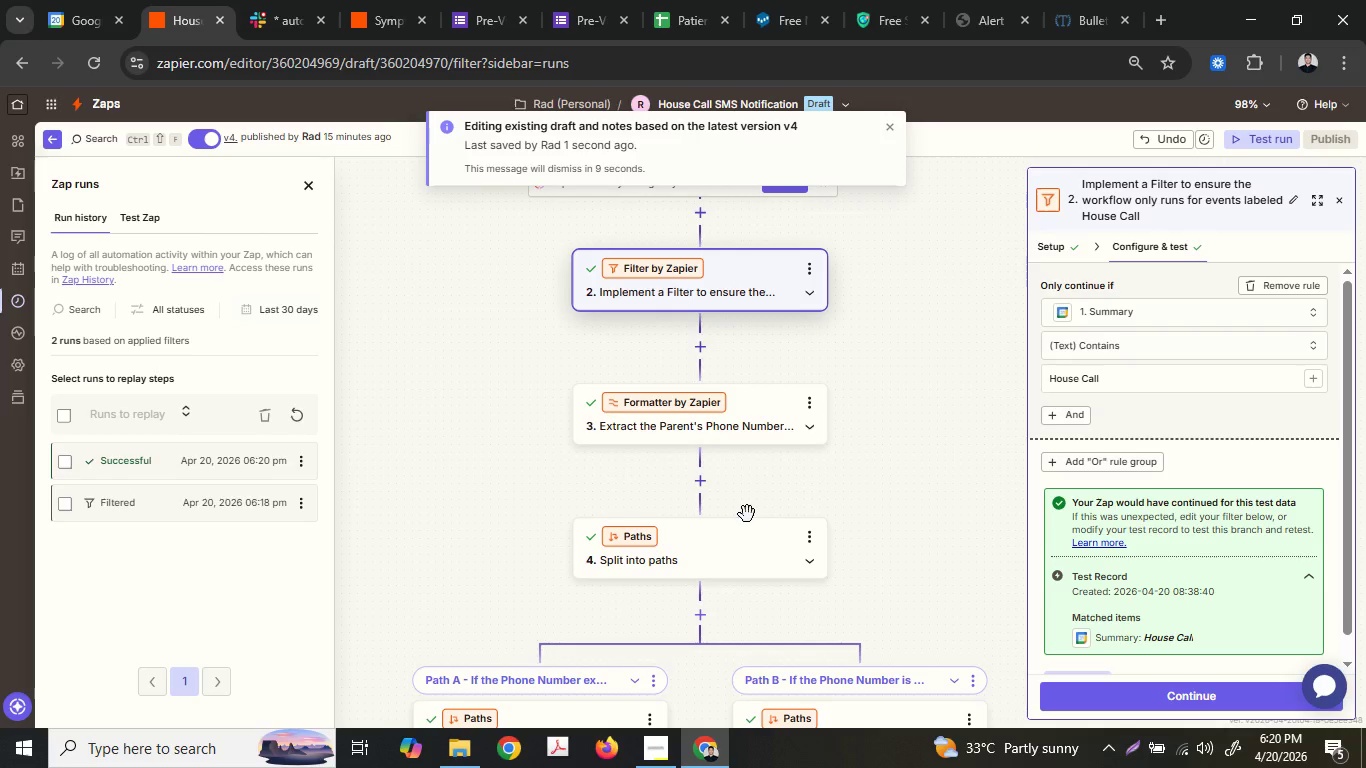 
left_click([734, 334])
 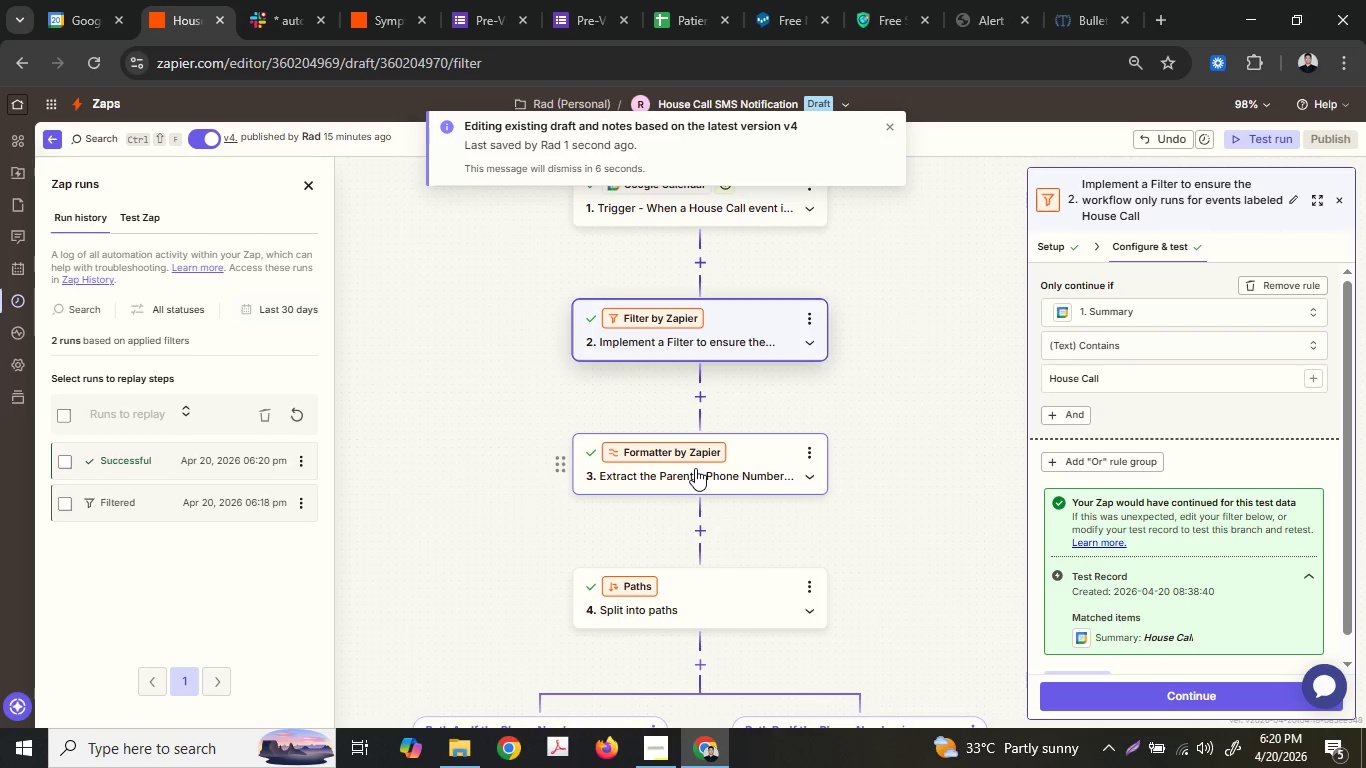 
scroll: coordinate [748, 512], scroll_direction: up, amount: 1.0
 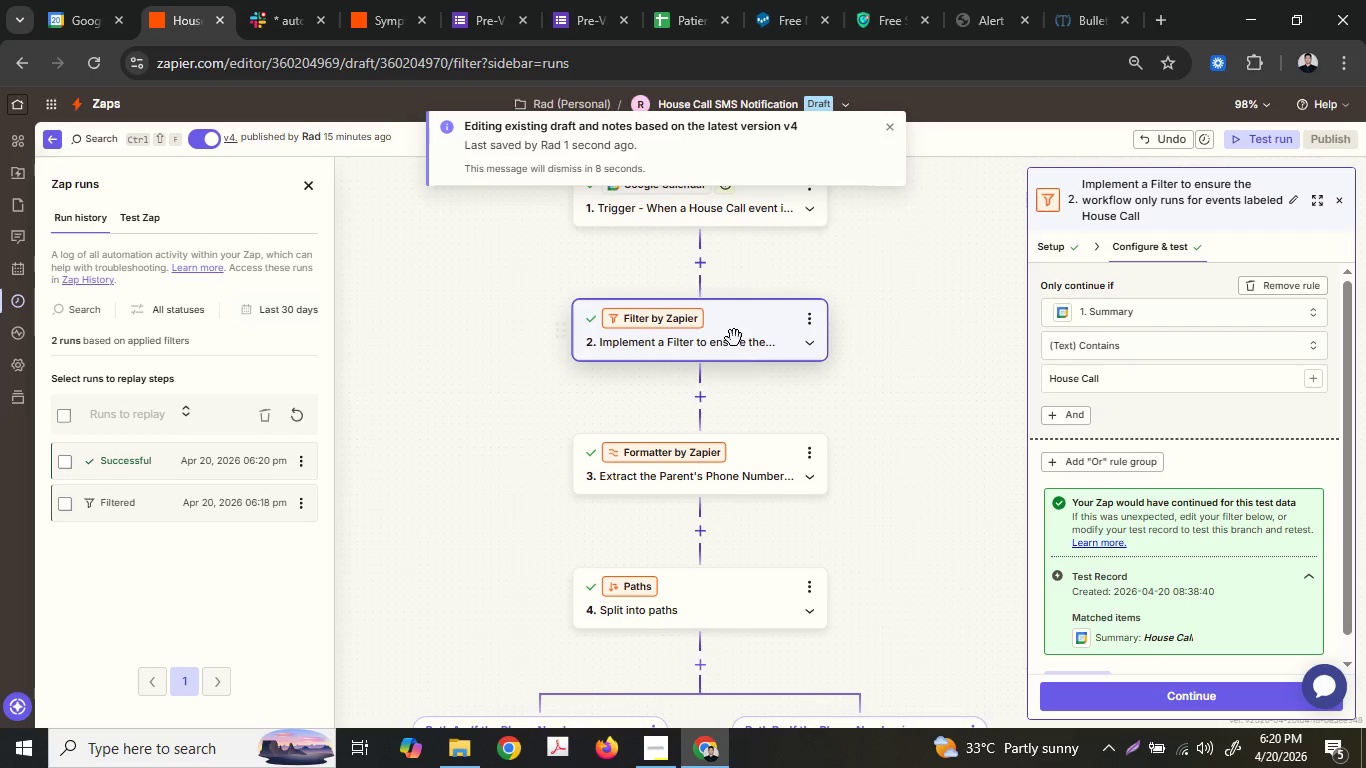 
left_click([697, 468])
 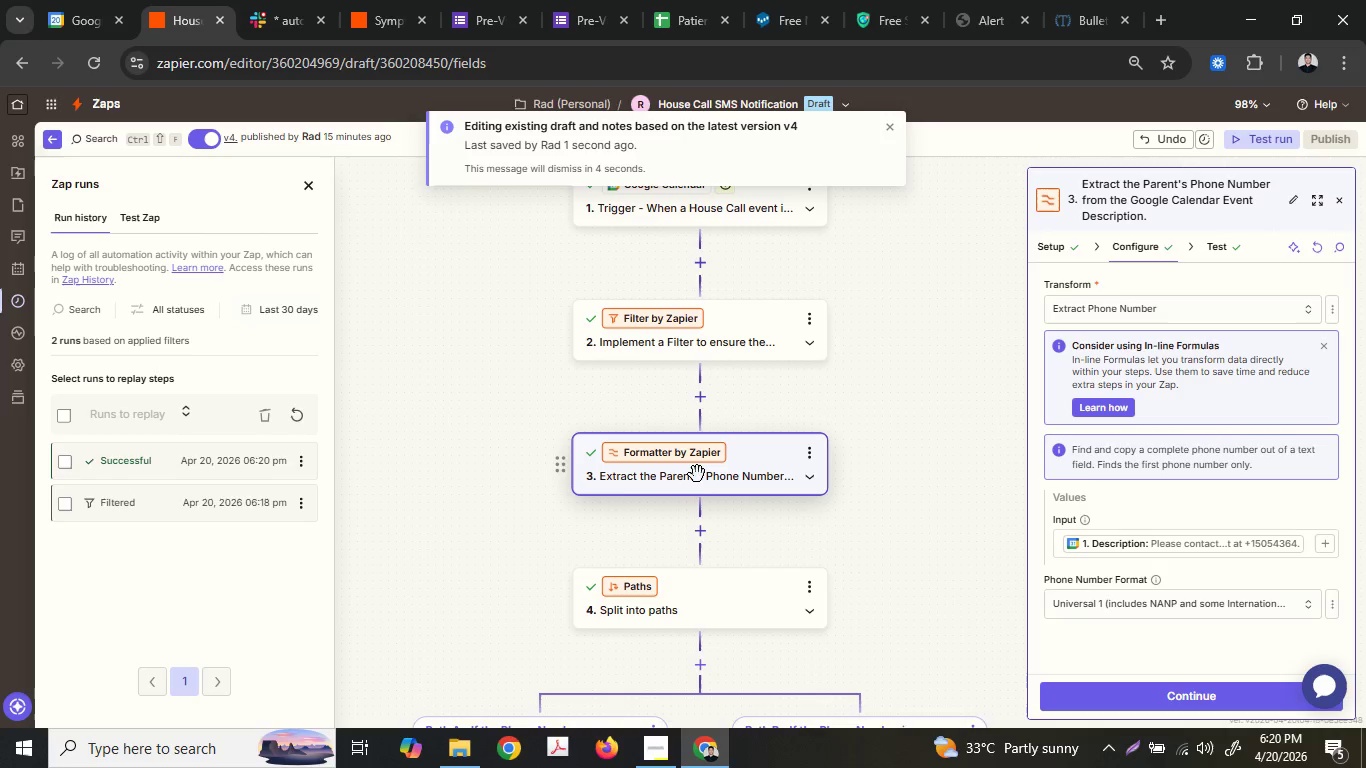 
scroll: coordinate [700, 473], scroll_direction: down, amount: 1.0
 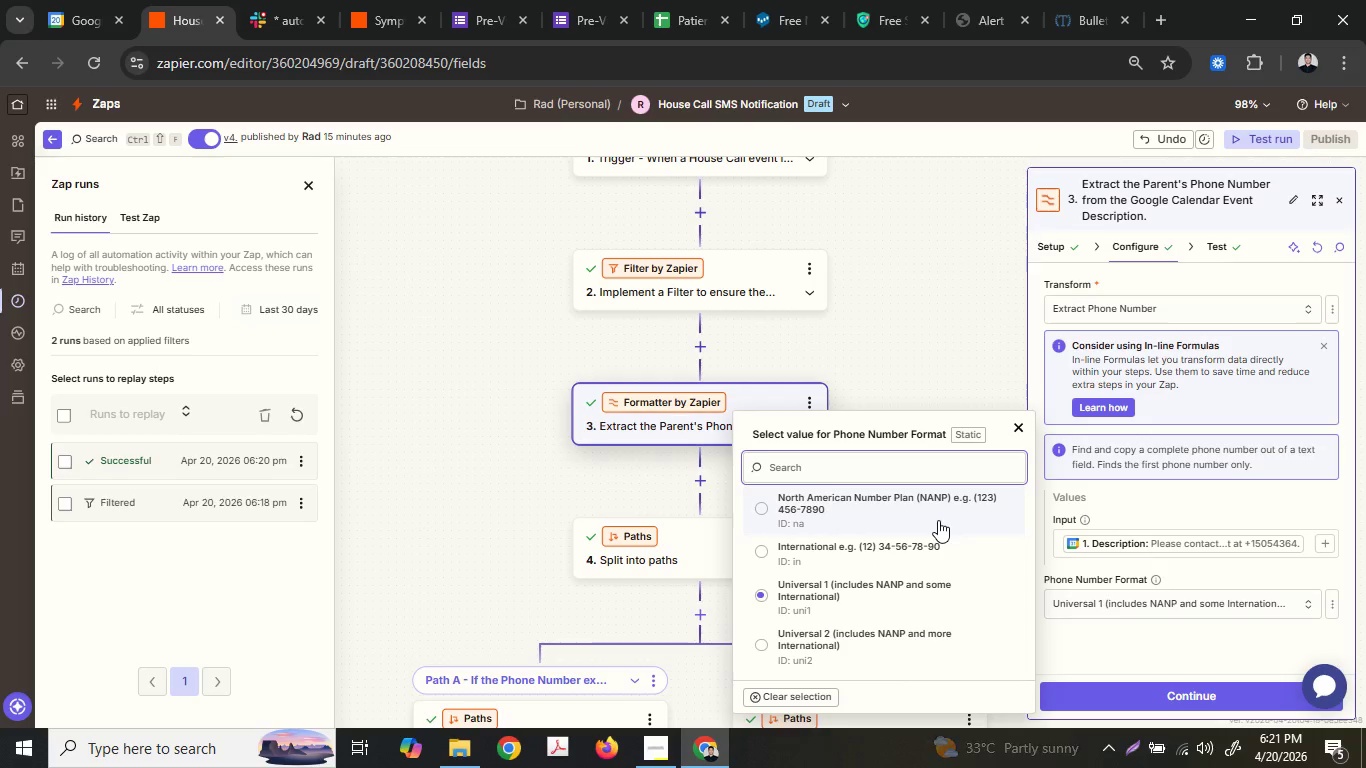 
wait(10.33)
 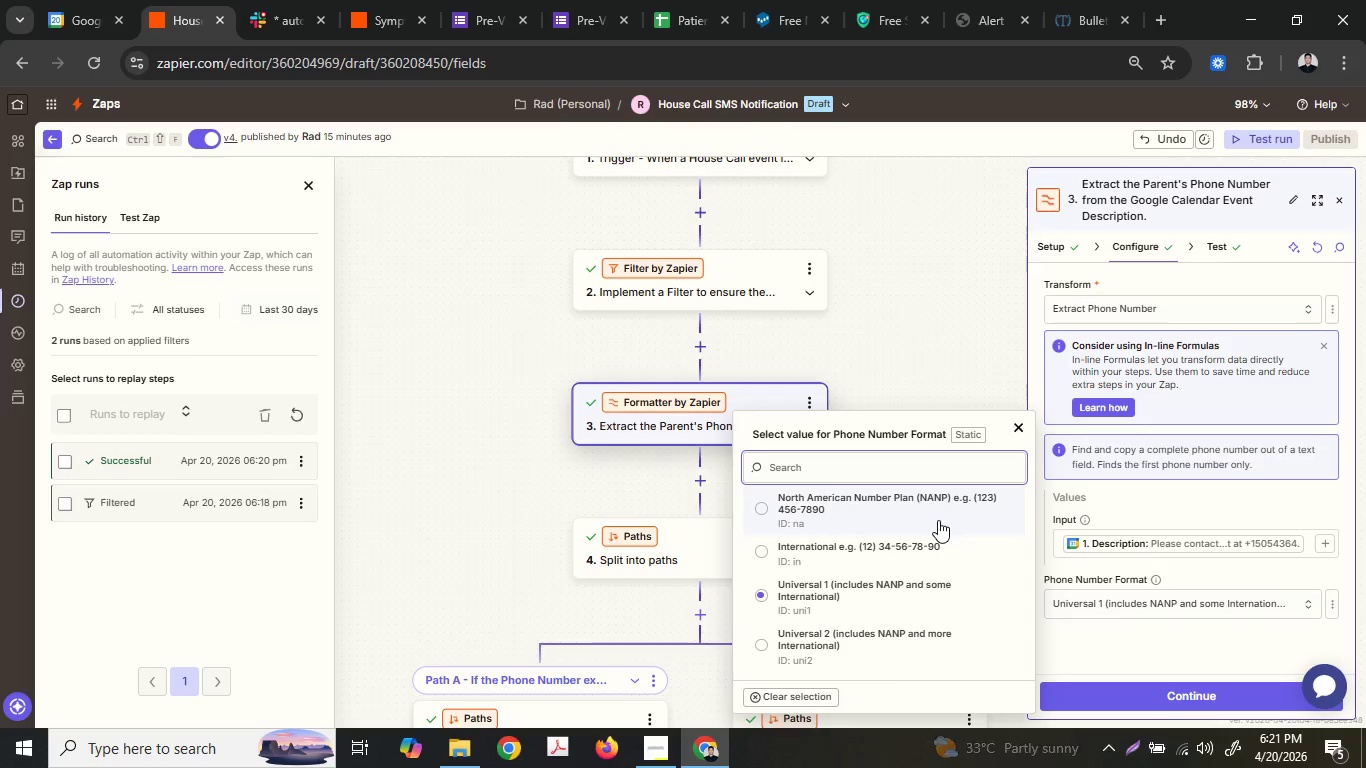 
left_click([938, 520])
 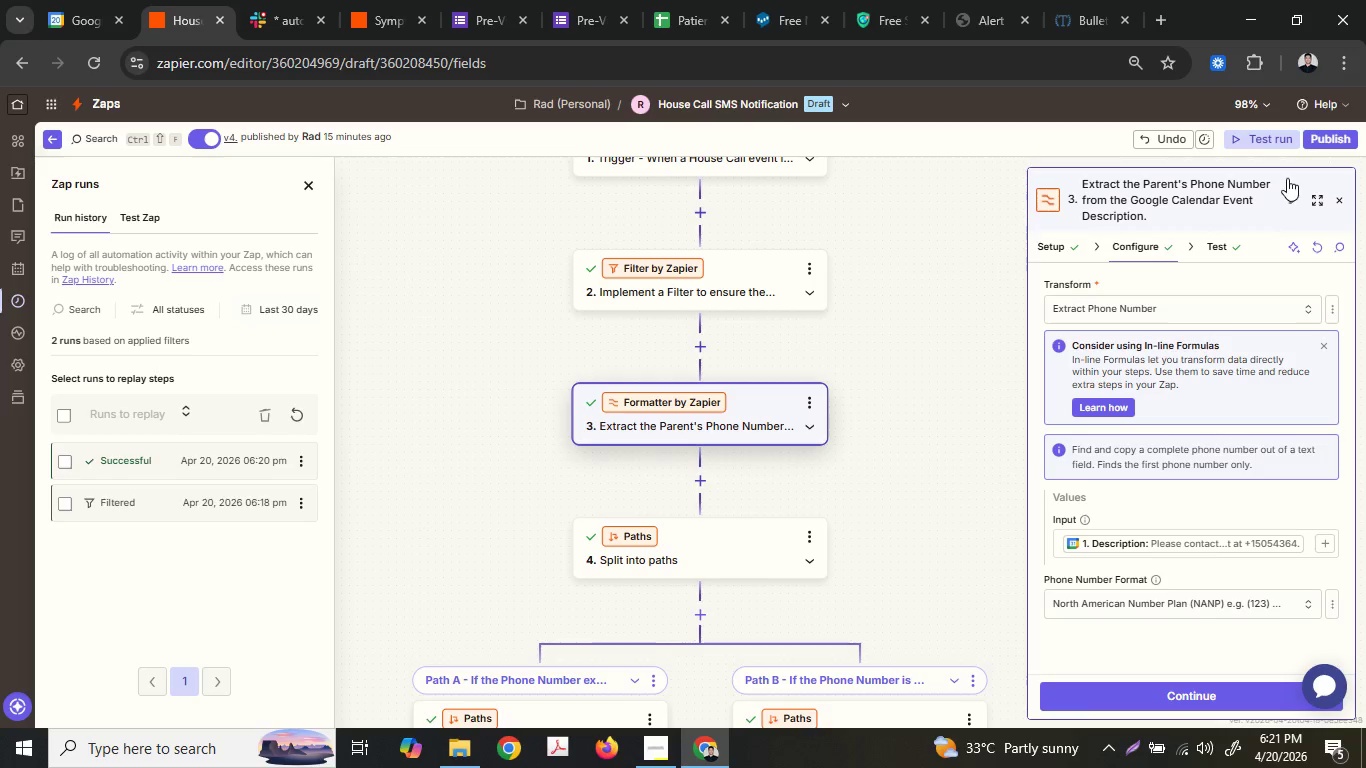 
left_click([568, 486])
 